 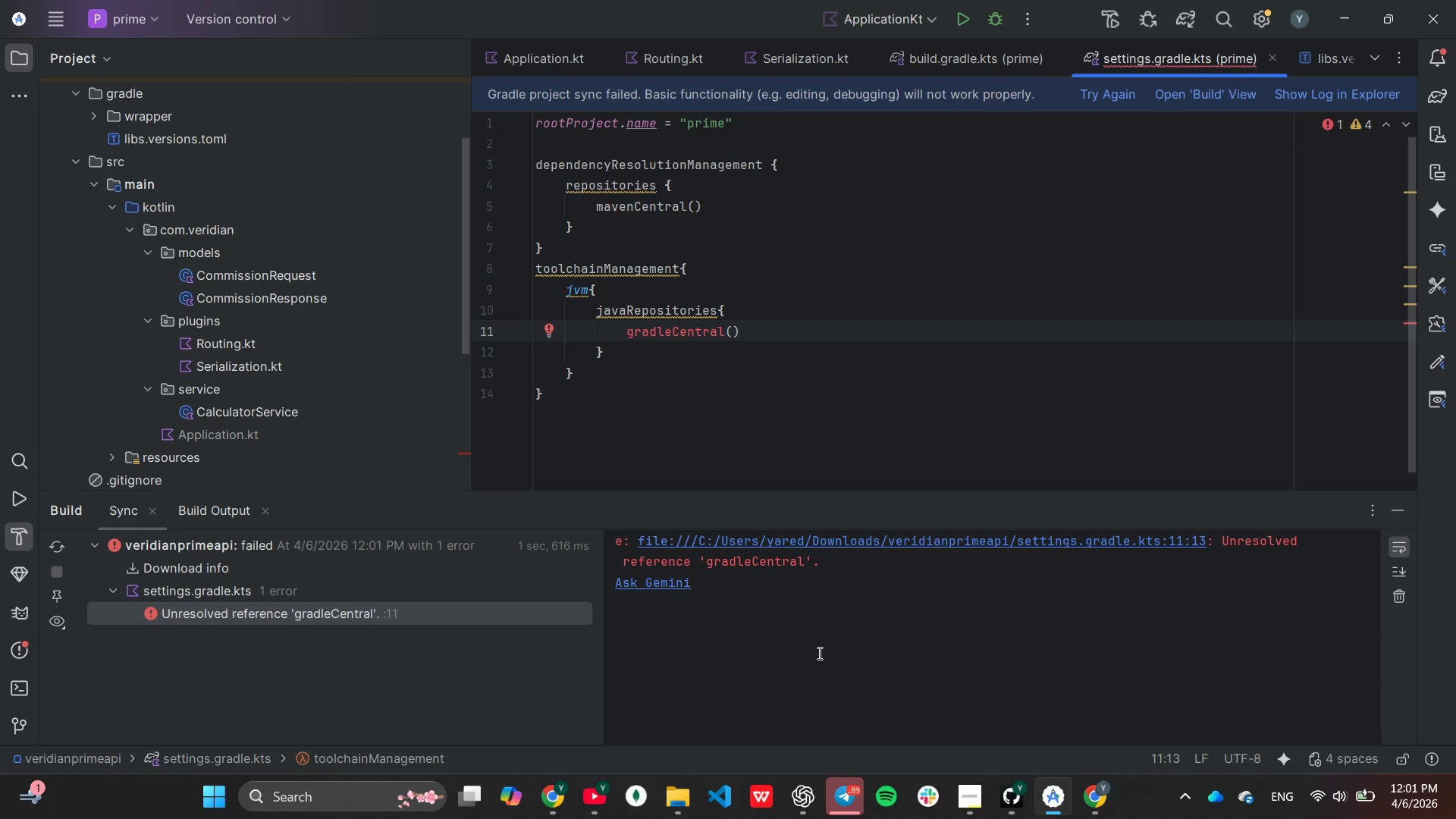 
scroll: coordinate [774, 647], scroll_direction: none, amount: 0.0
 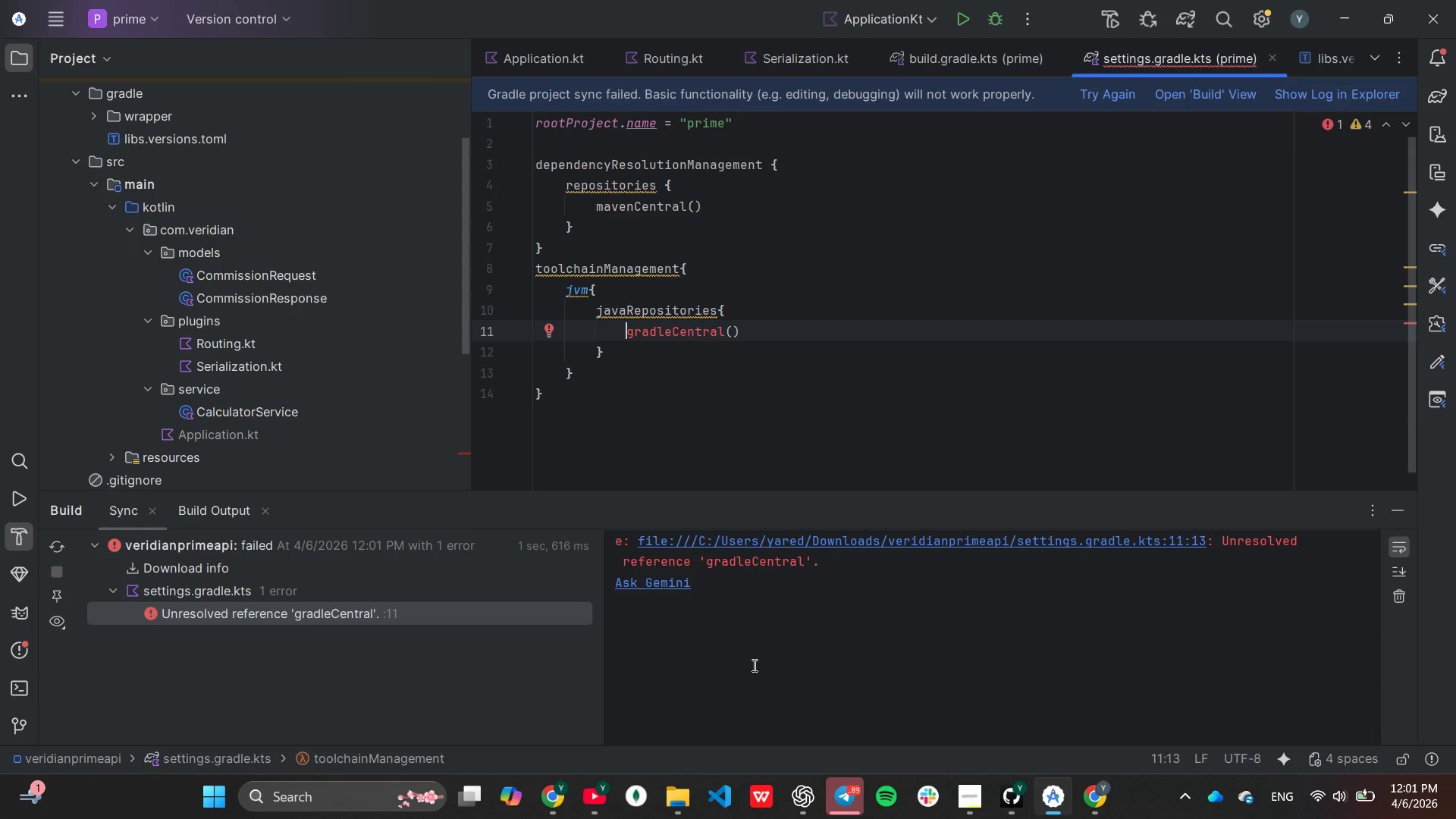 
wait(14.91)
 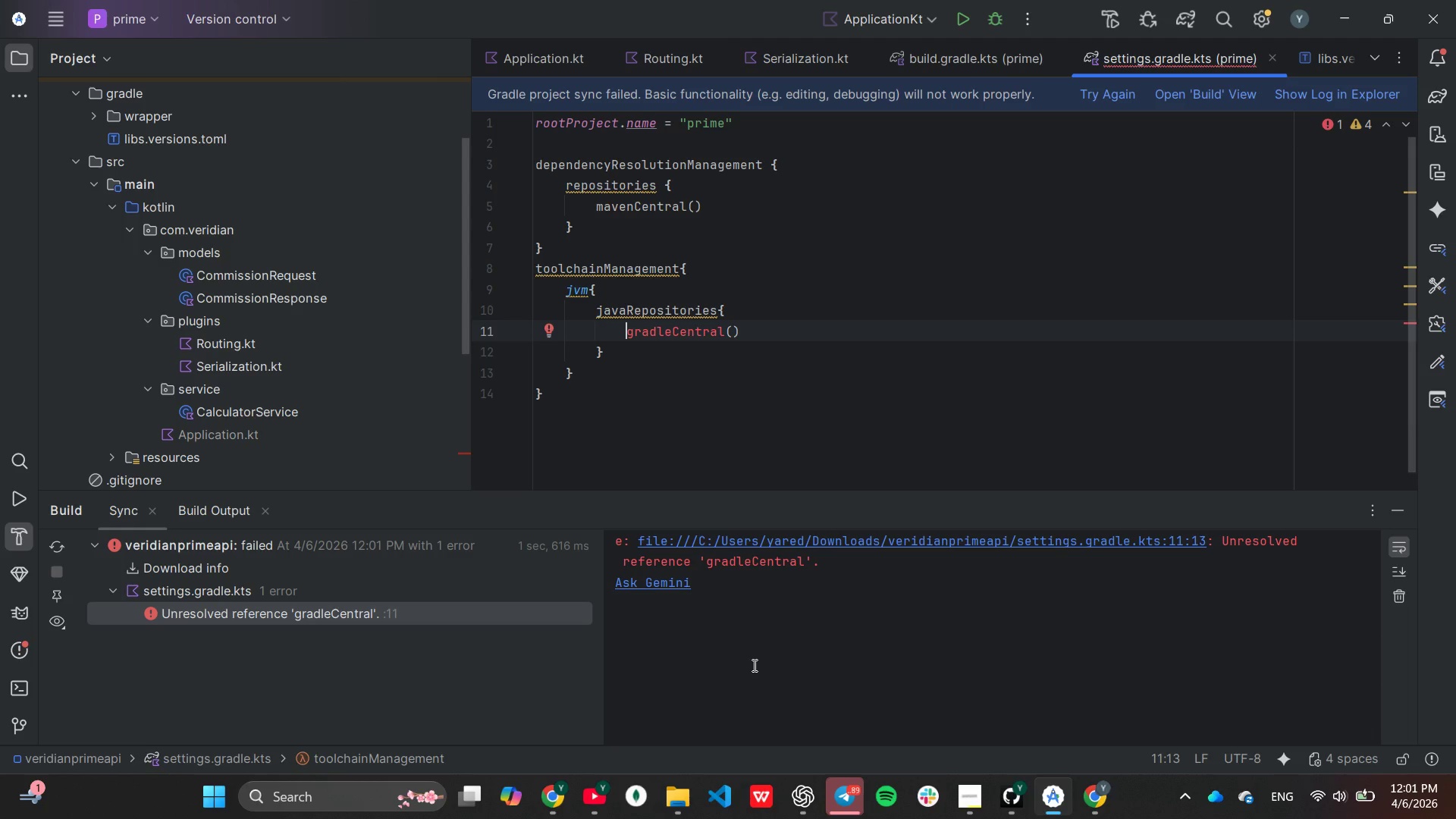 
left_click_drag(start_coordinate=[536, 268], to_coordinate=[622, 415])
 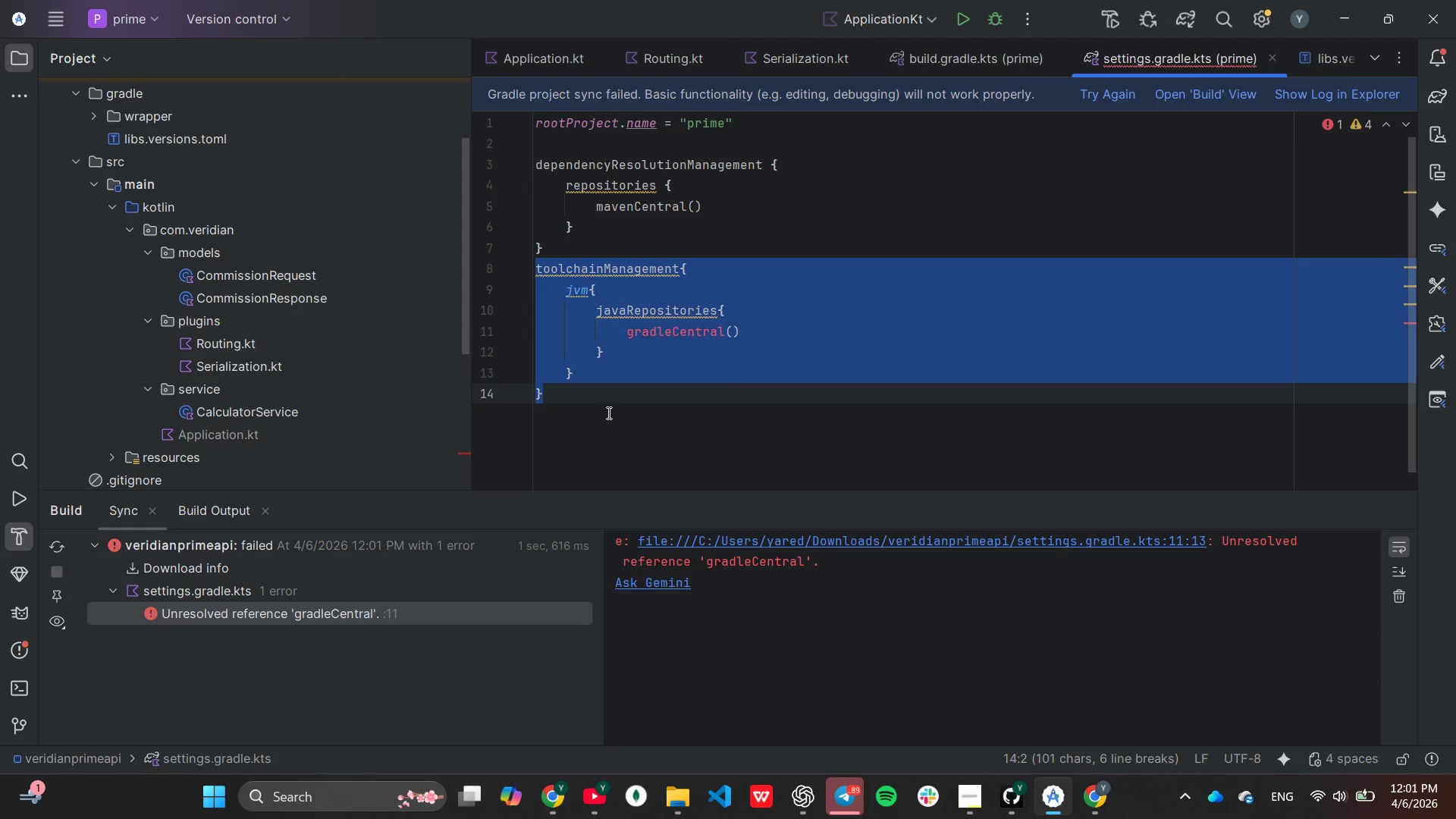 
key(Backspace)
 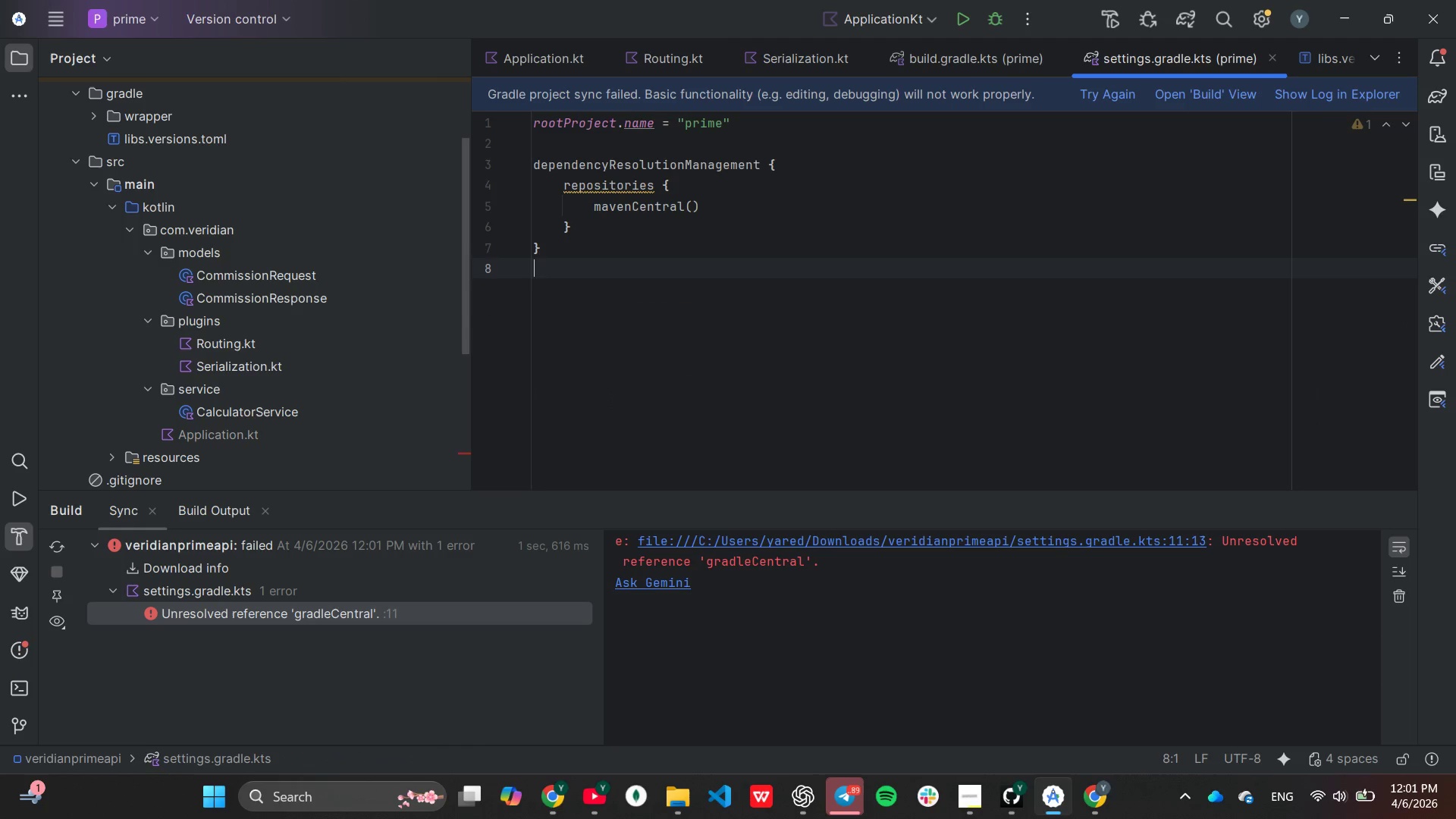 
key(Backspace)
 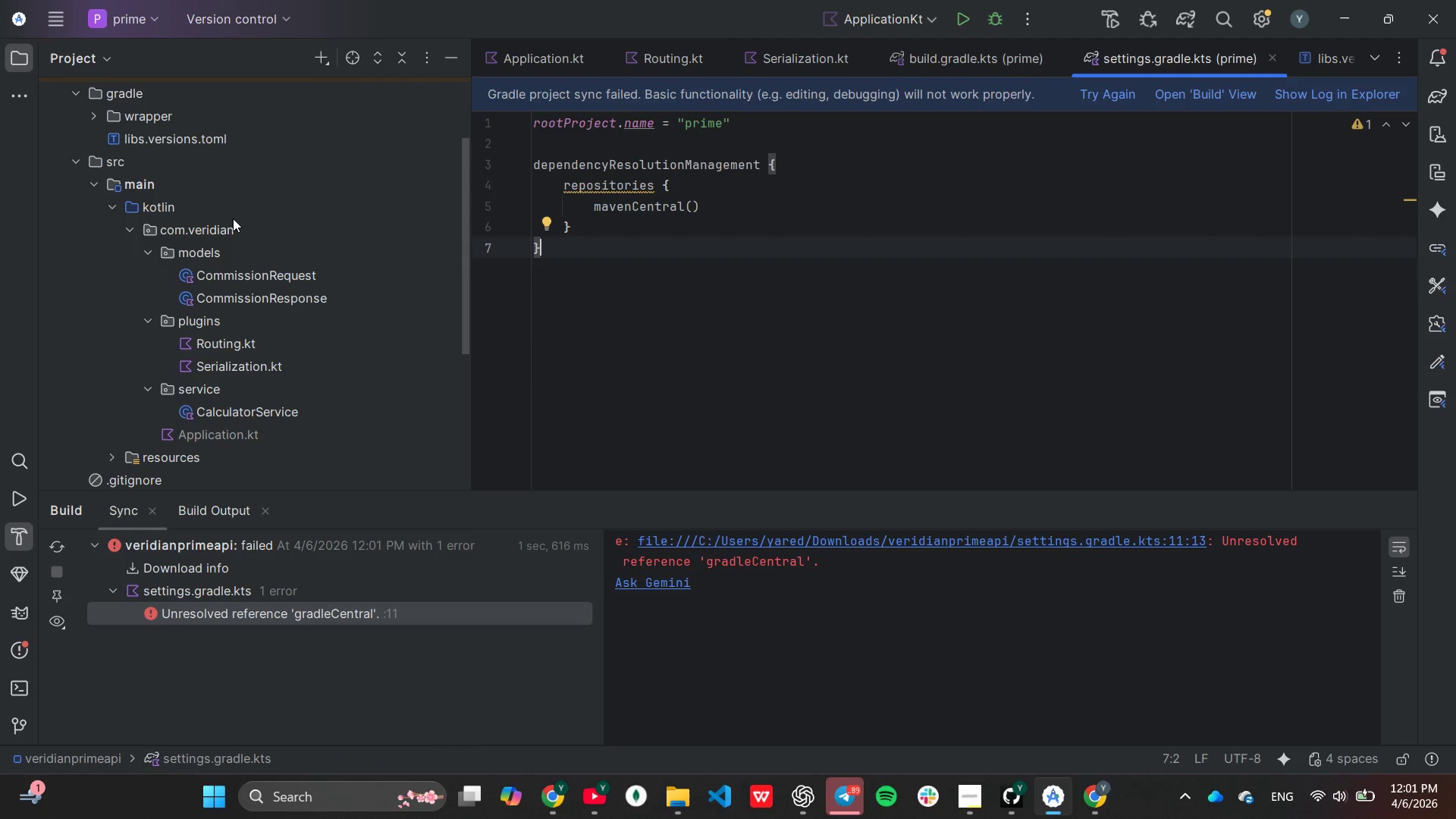 
scroll: coordinate [243, 267], scroll_direction: up, amount: 2.0
 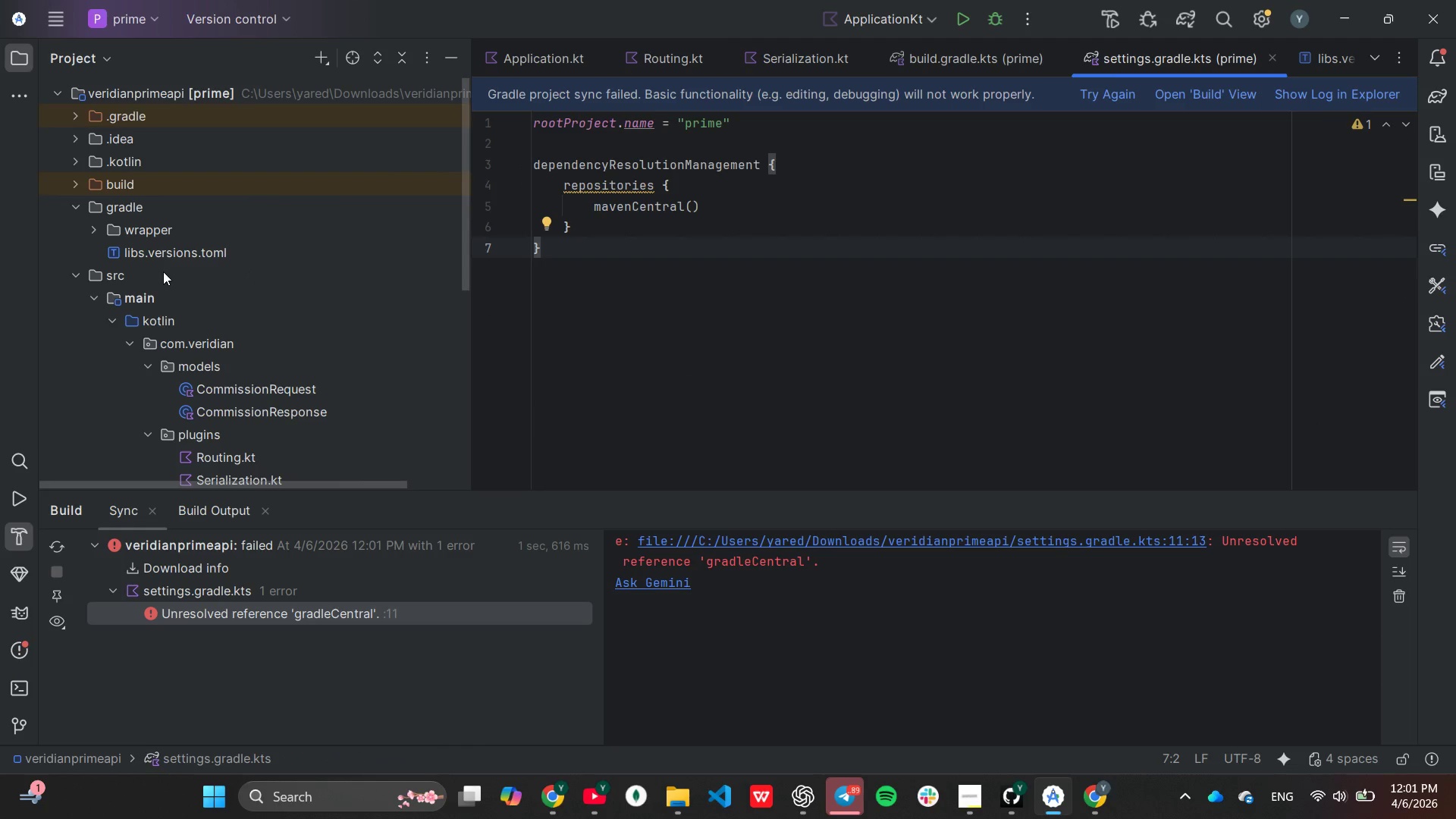 
scroll: coordinate [164, 271], scroll_direction: down, amount: 2.0
 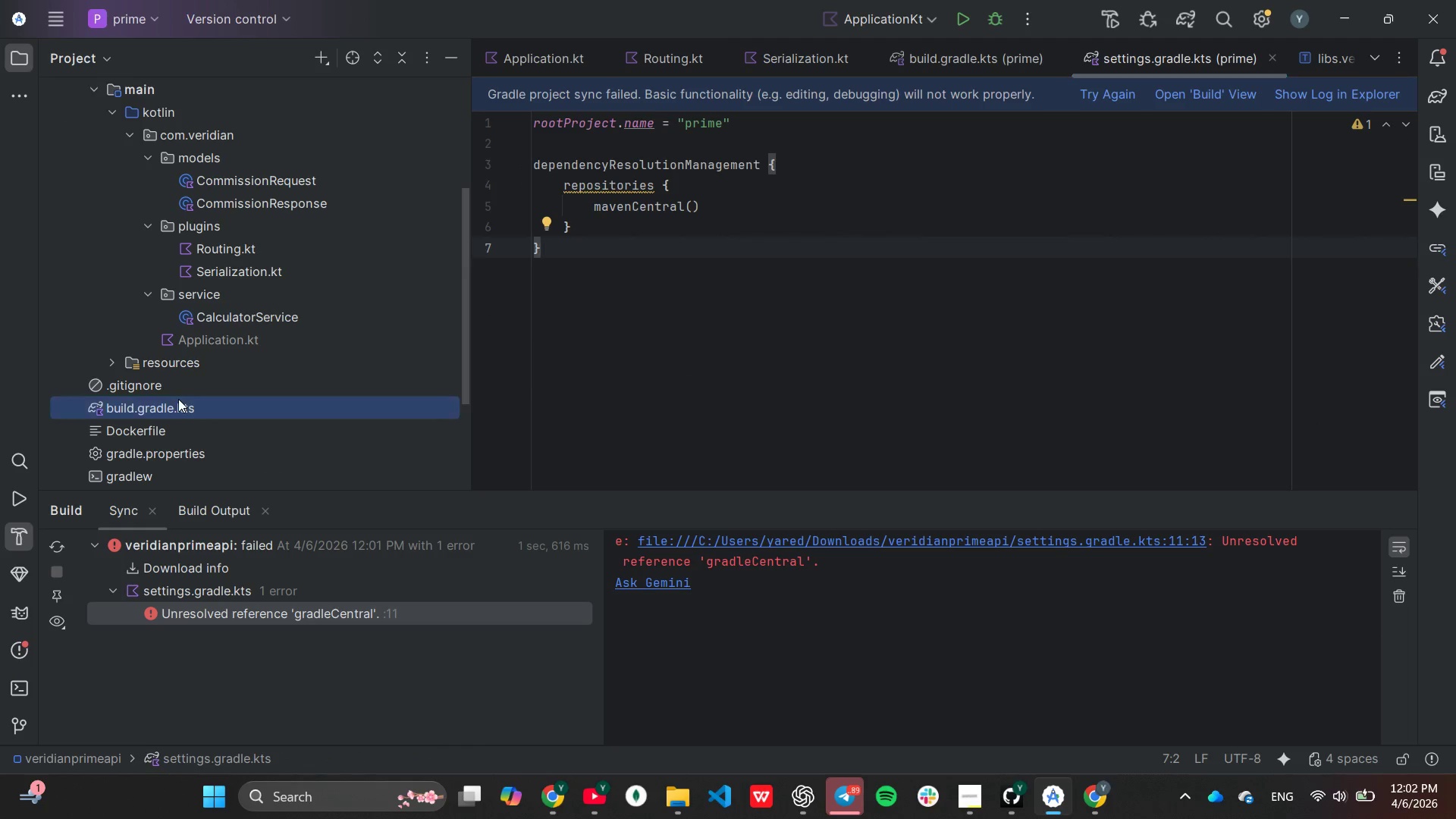 
left_click([181, 398])
 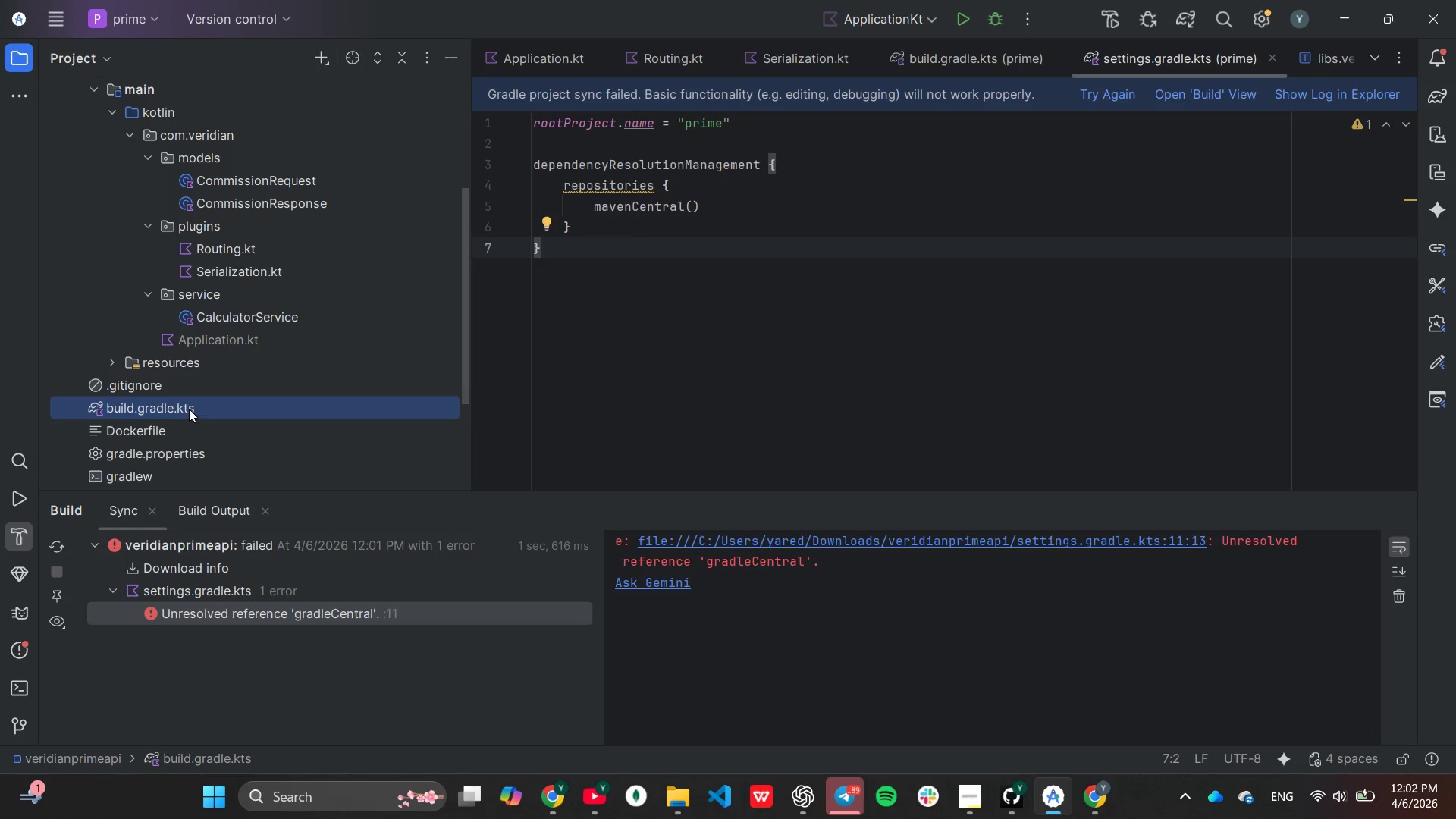 
double_click([189, 409])
 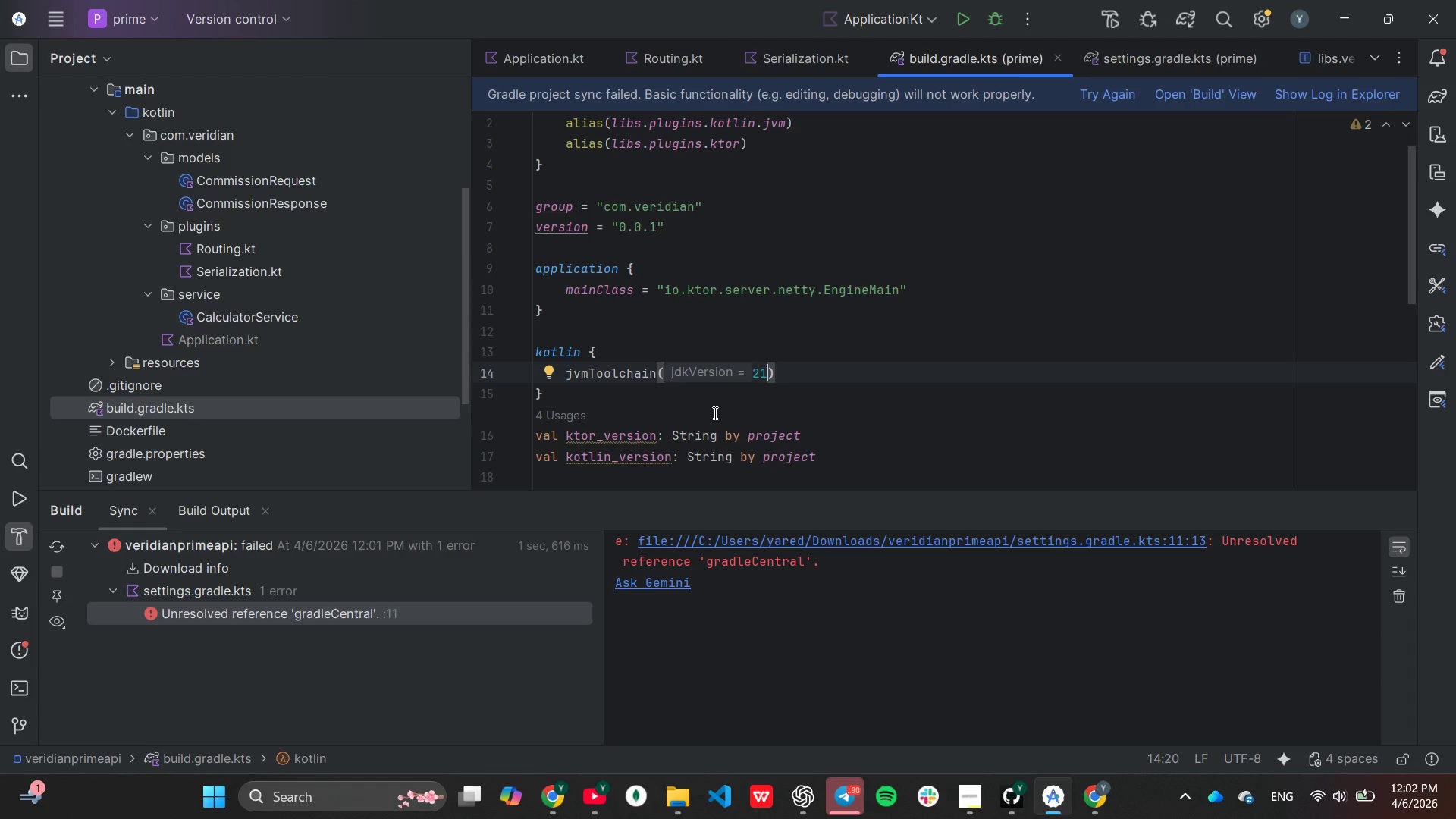 
key(Backspace)
key(Backspace)
type(17)
 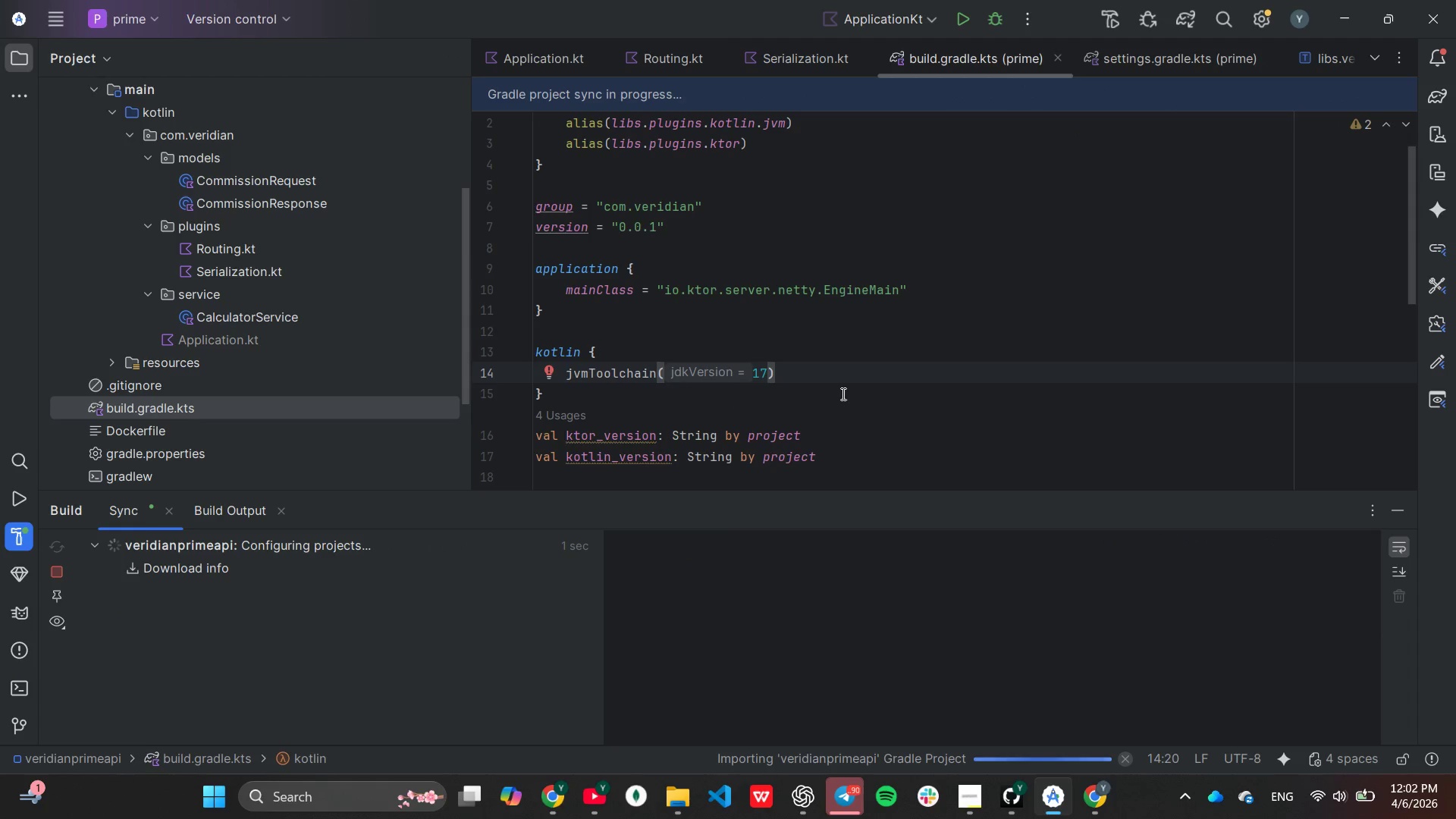 
wait(10.83)
 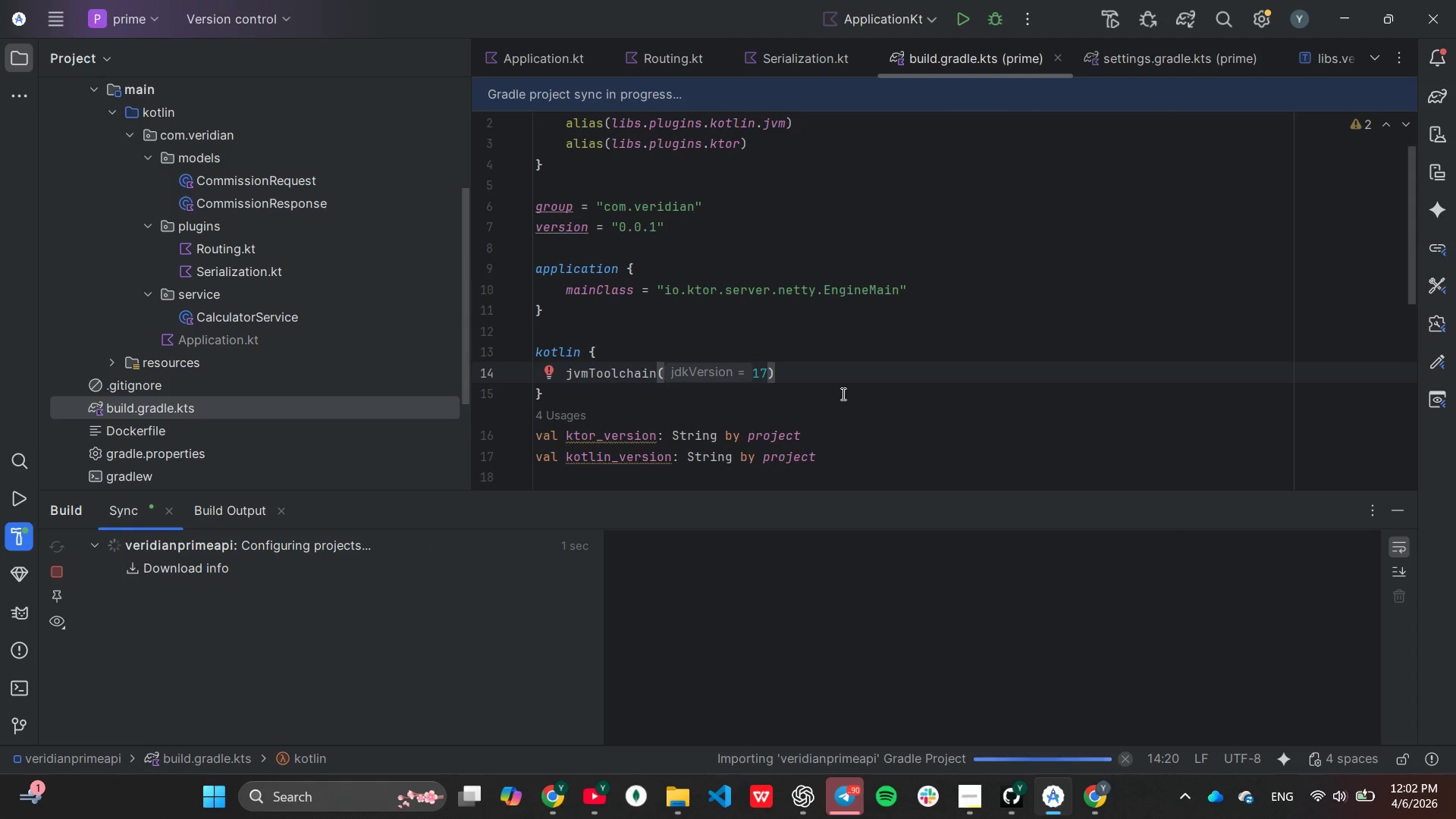 
scroll: coordinate [841, 392], scroll_direction: down, amount: 5.0
 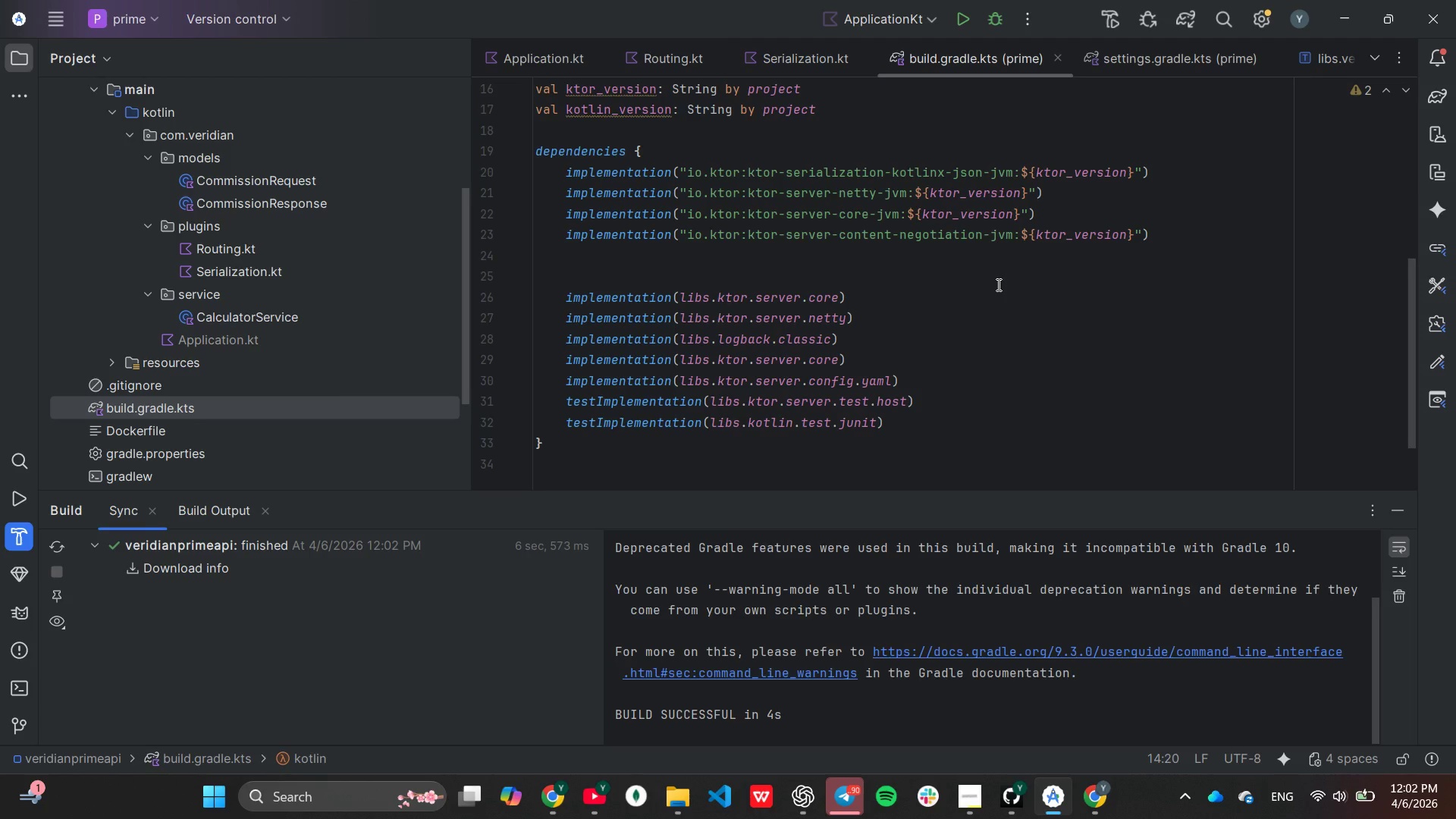 
wait(27.22)
 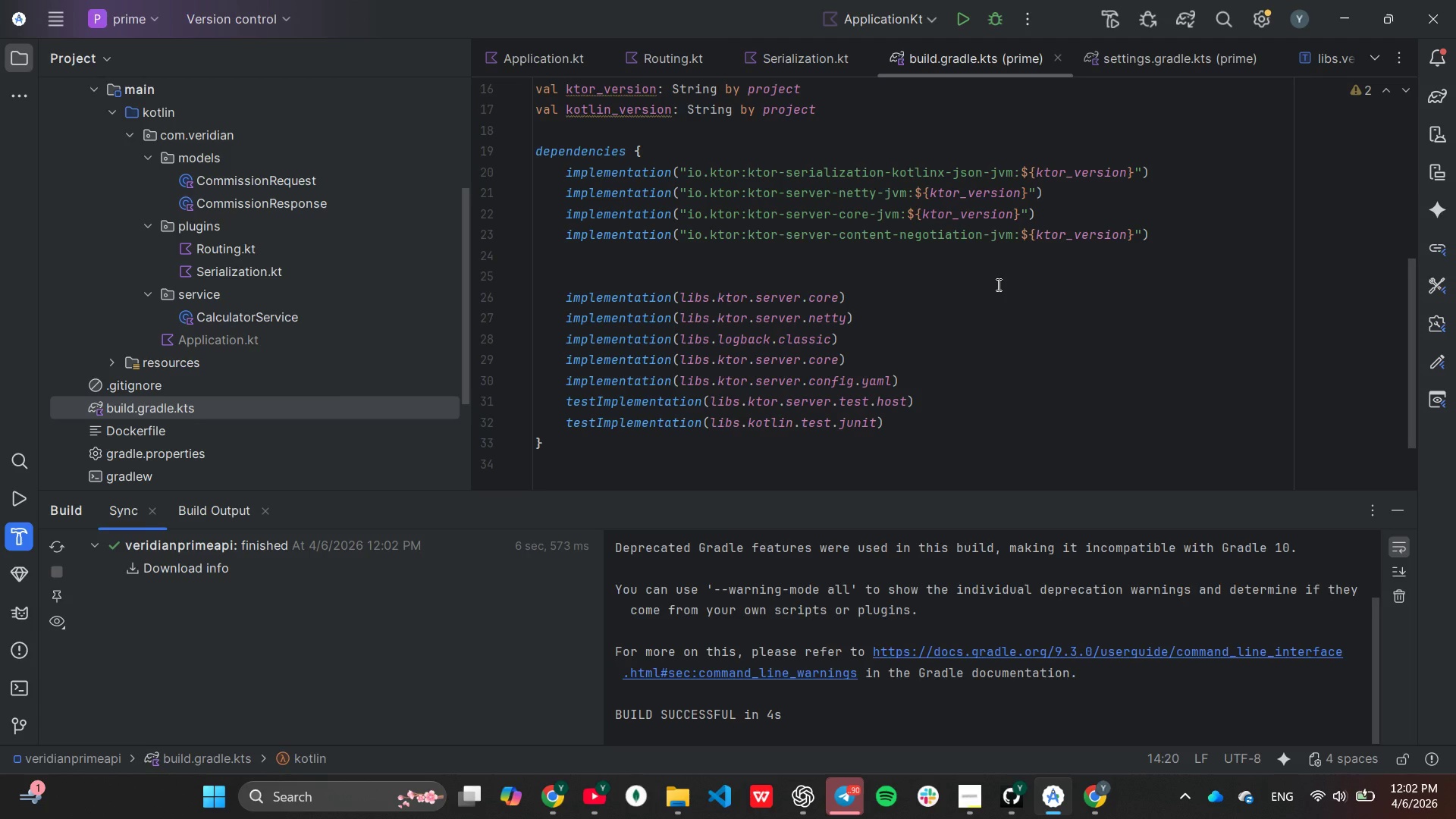 
scroll: coordinate [806, 682], scroll_direction: down, amount: 11.0
 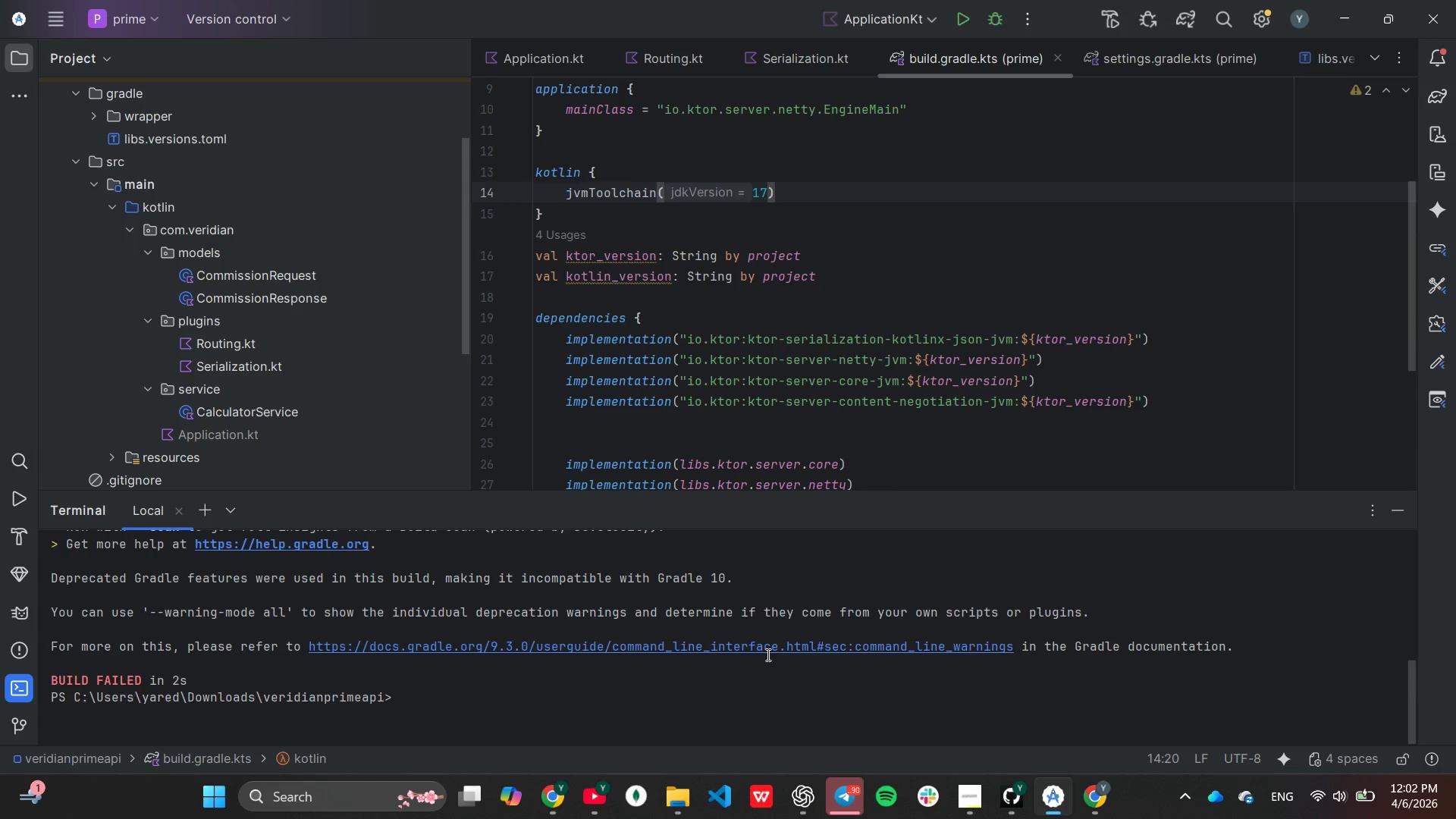 
key(ArrowUp)
 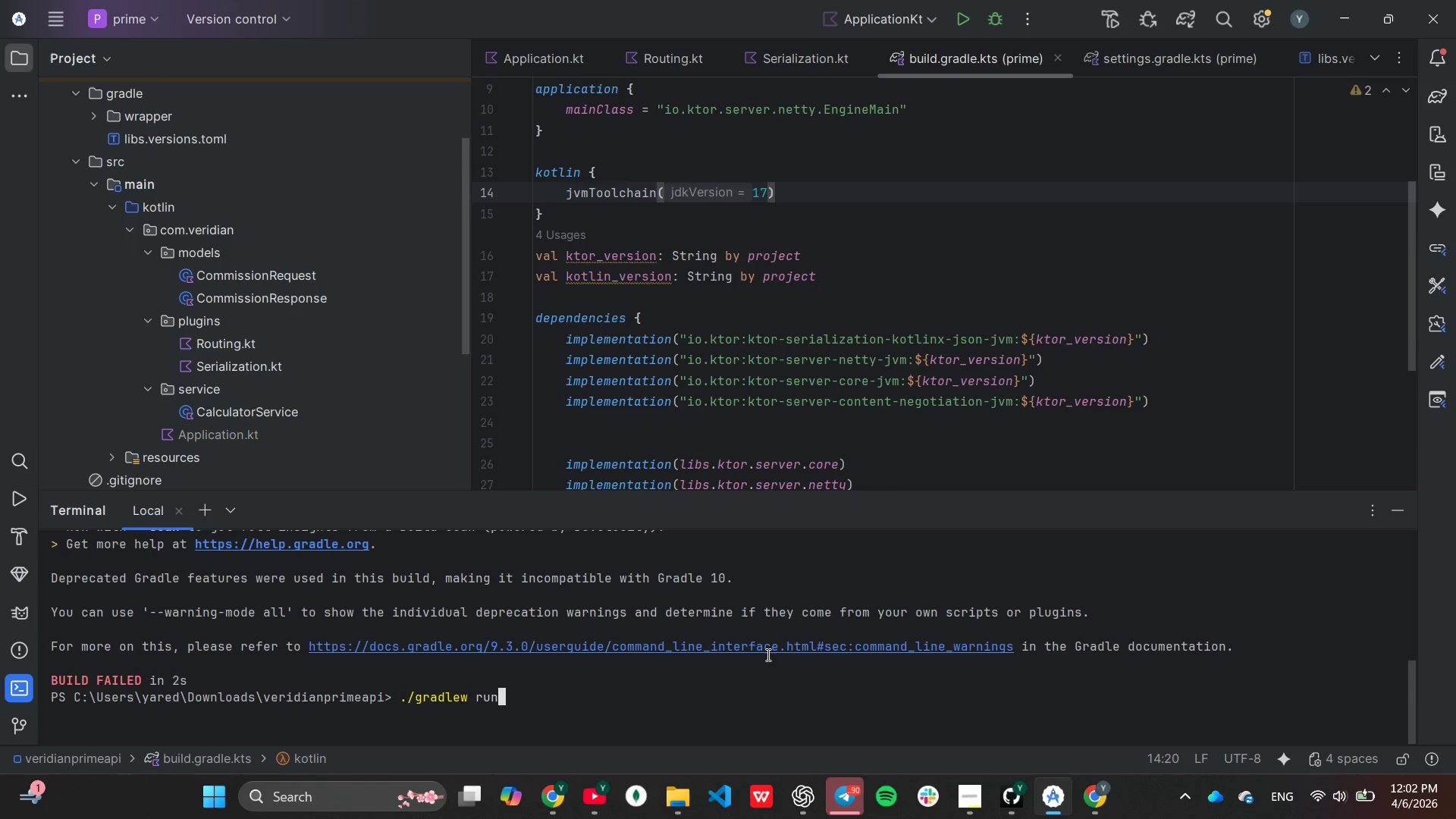 
key(ArrowUp)
 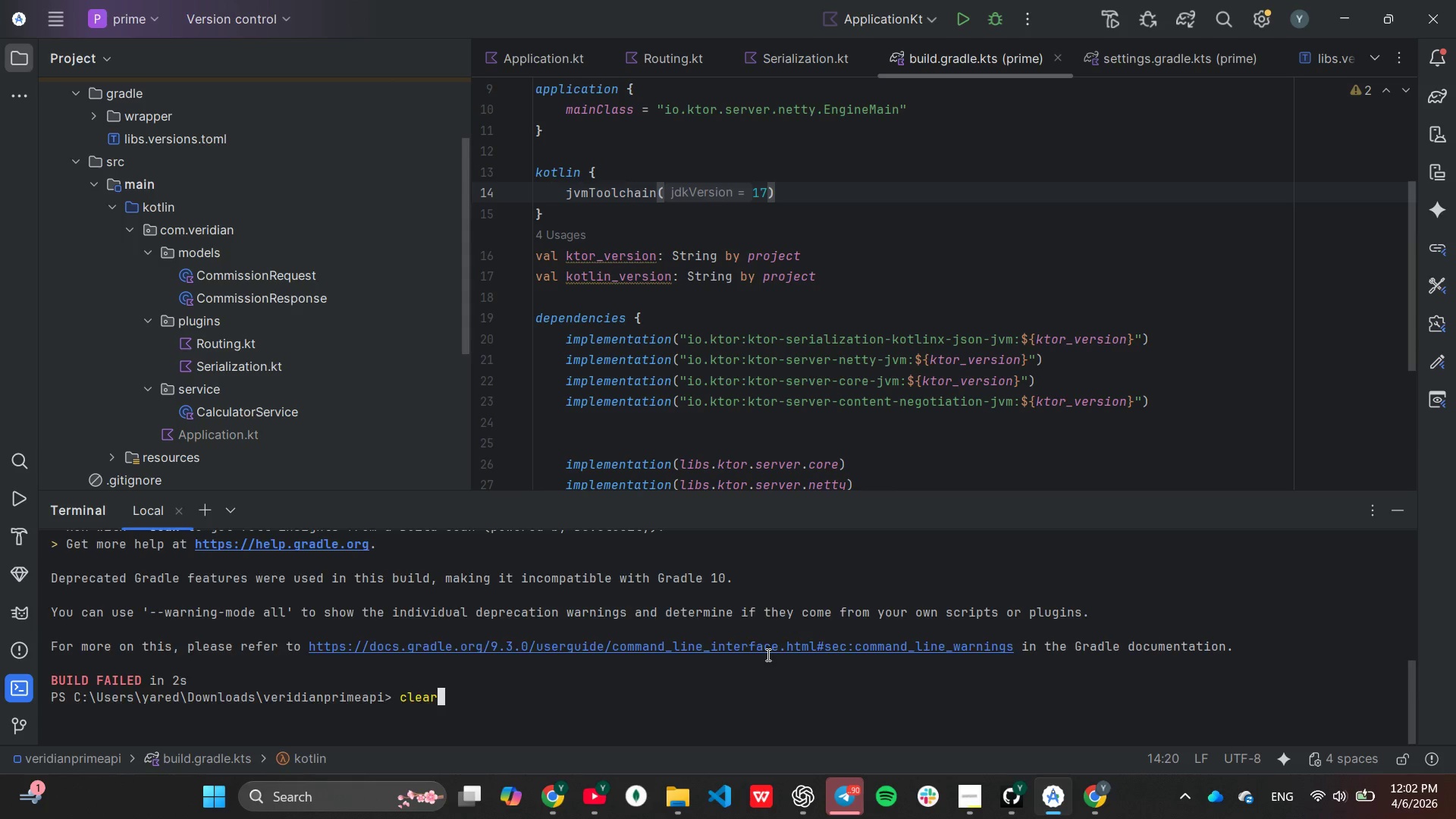 
key(Enter)
 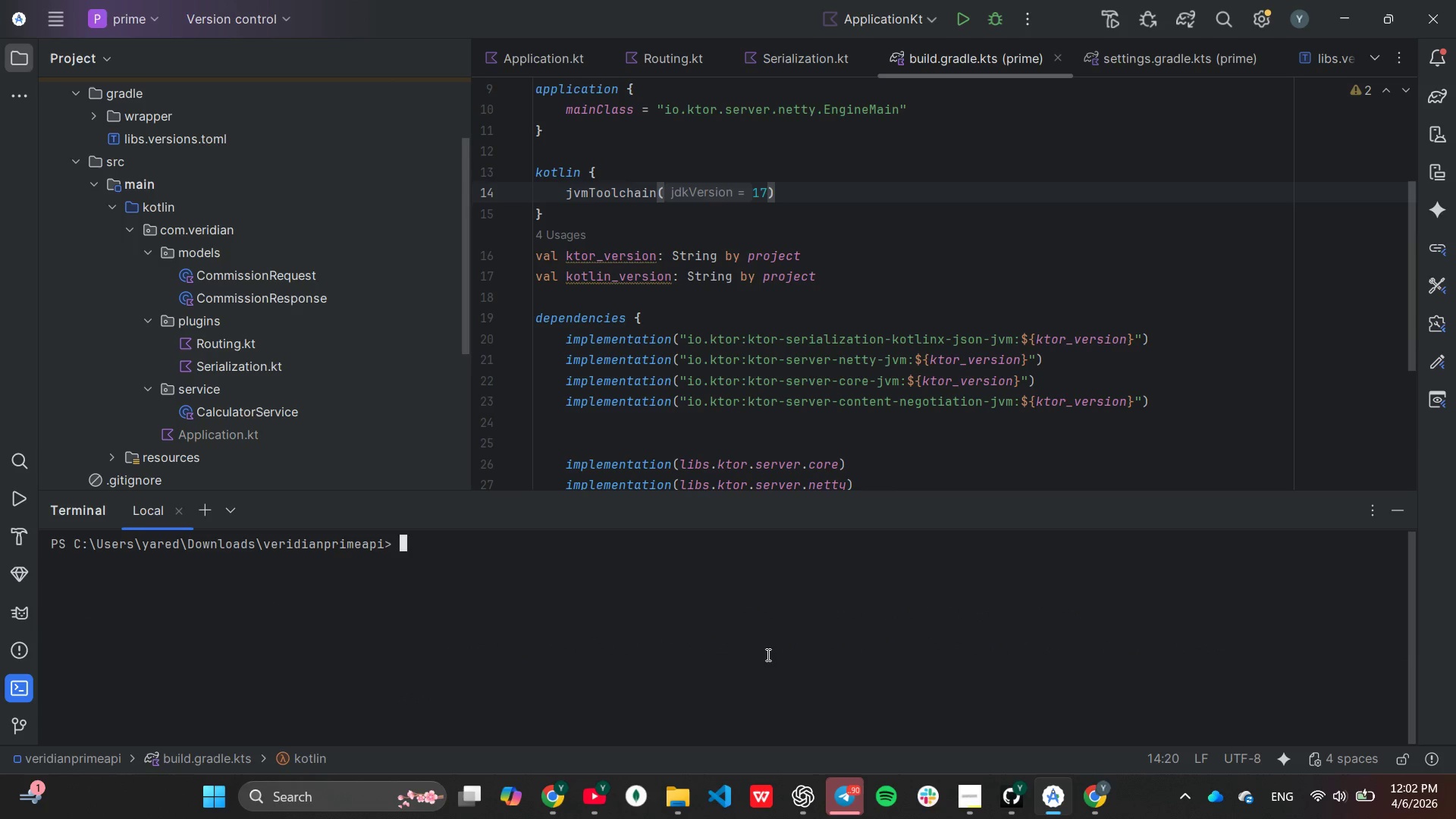 
key(ArrowUp)
 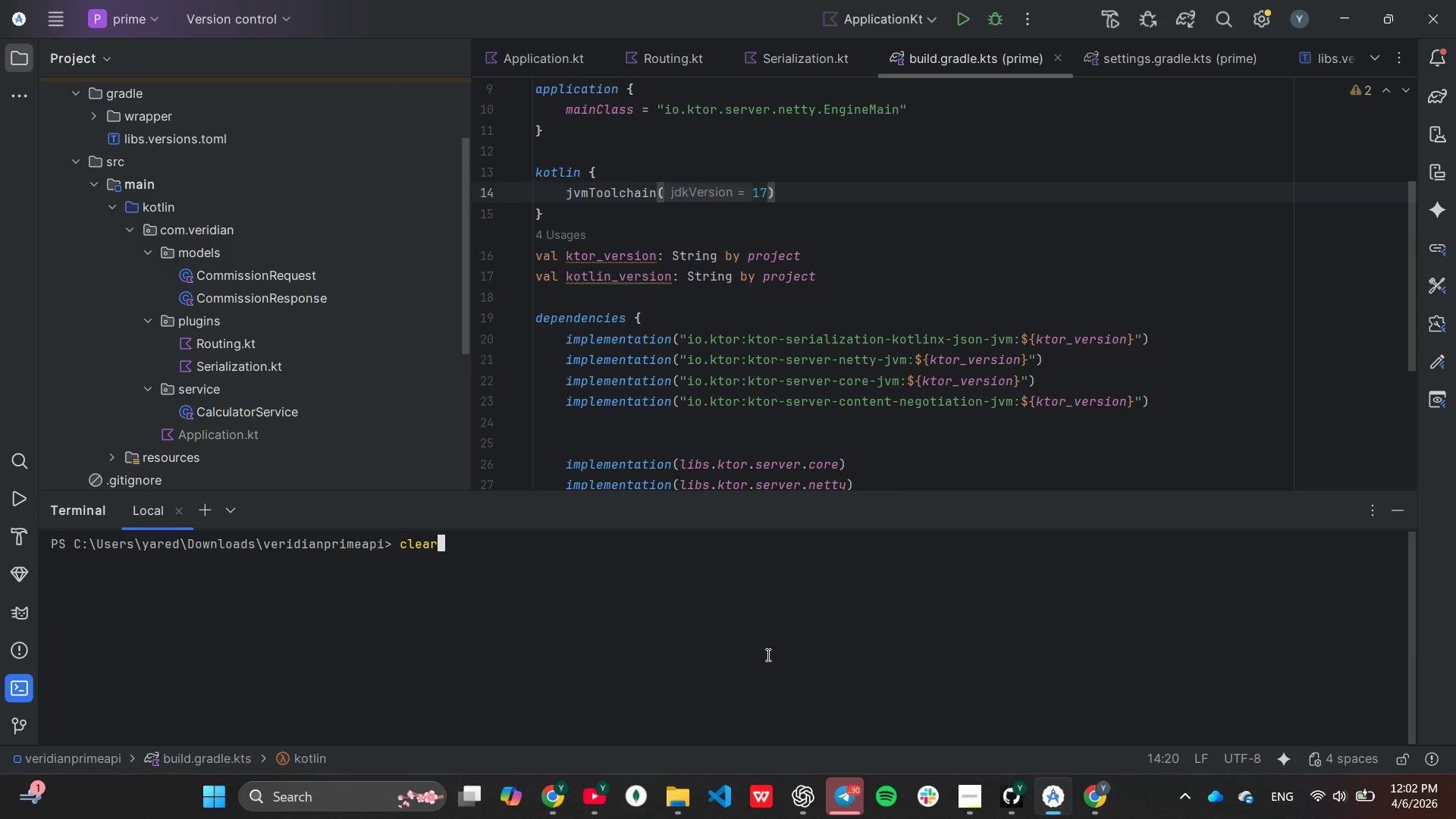 
key(ArrowUp)
 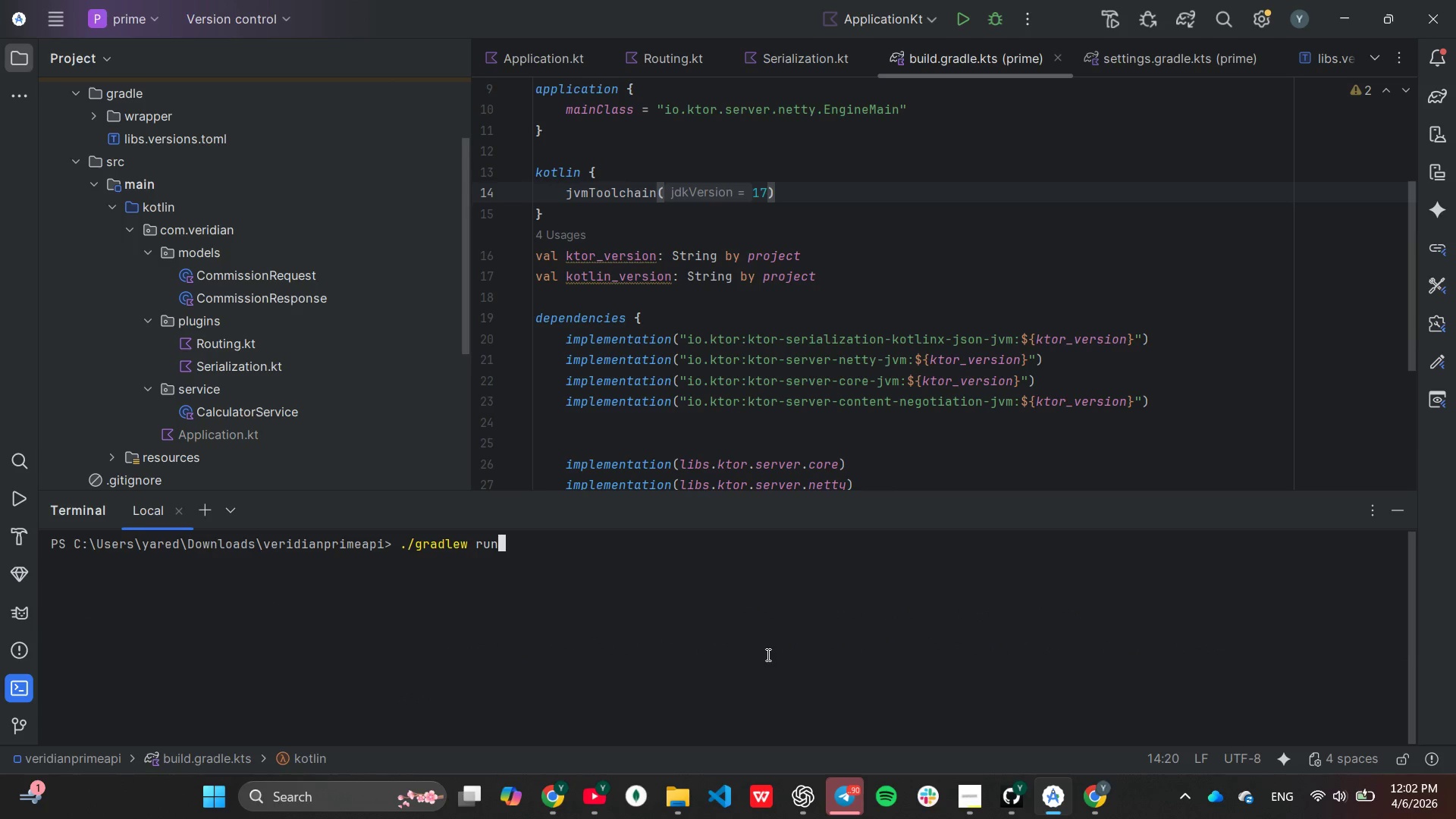 
key(Enter)
 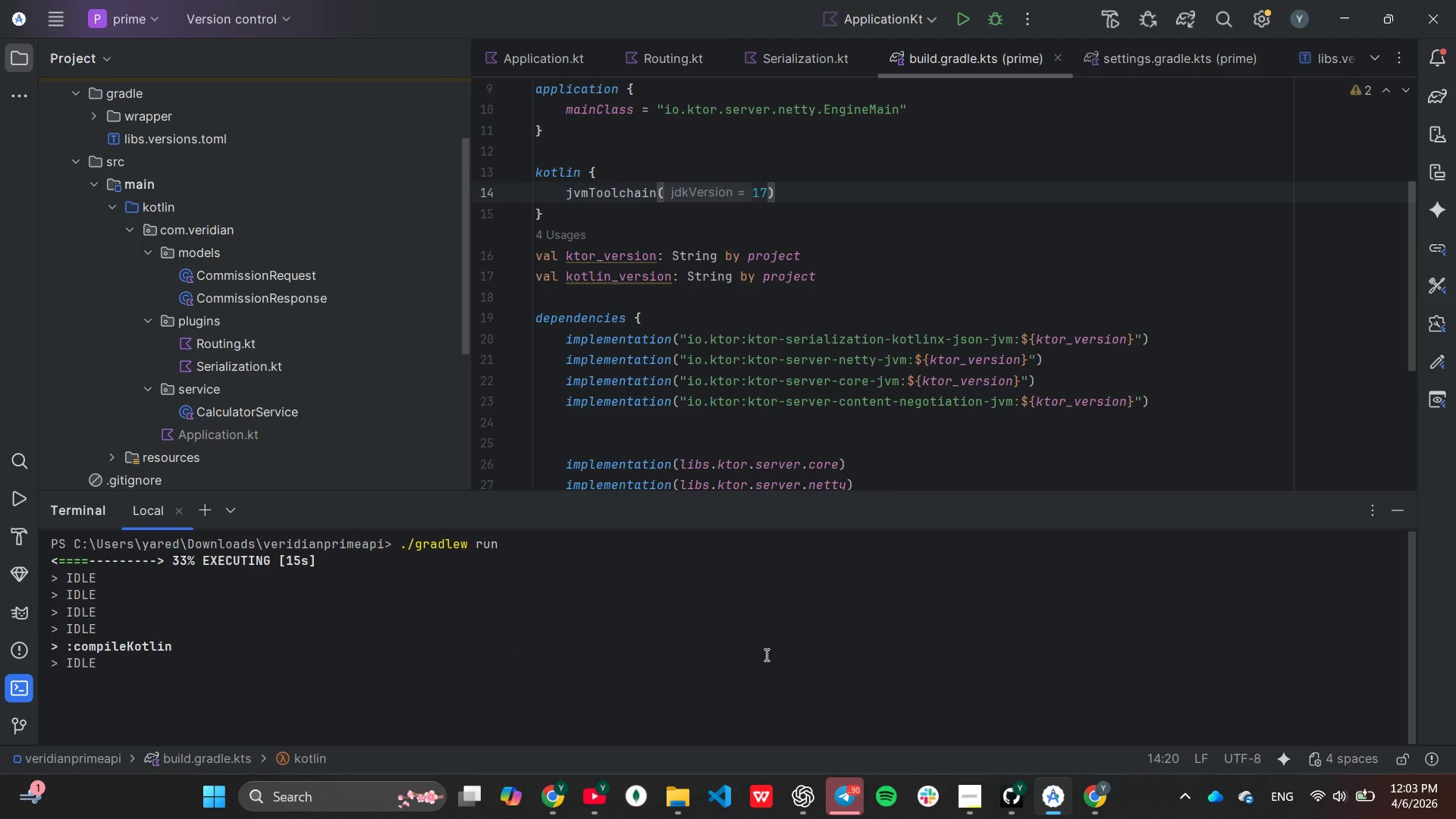 
wait(22.34)
 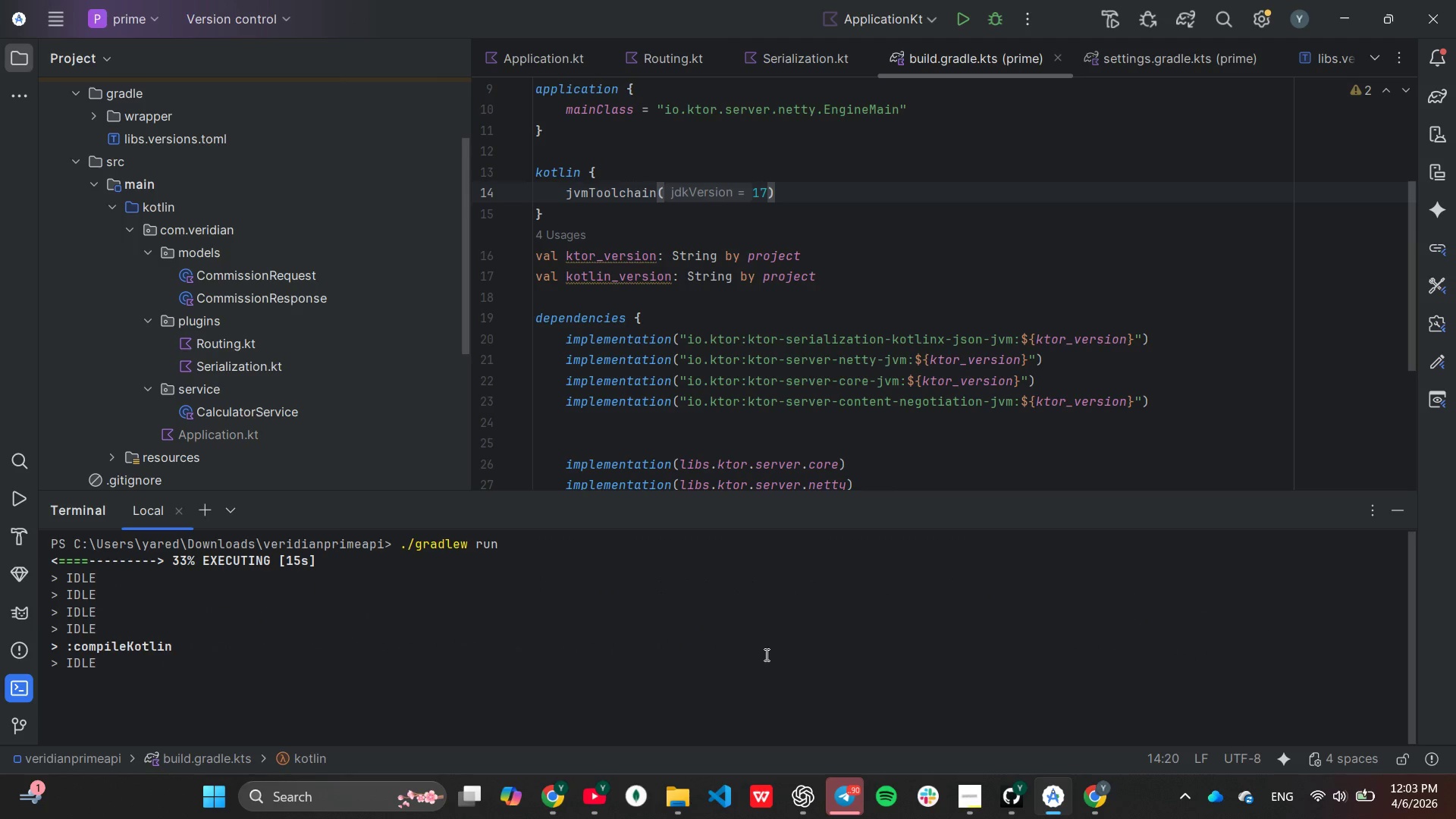 
scroll: coordinate [780, 639], scroll_direction: up, amount: 9.0
 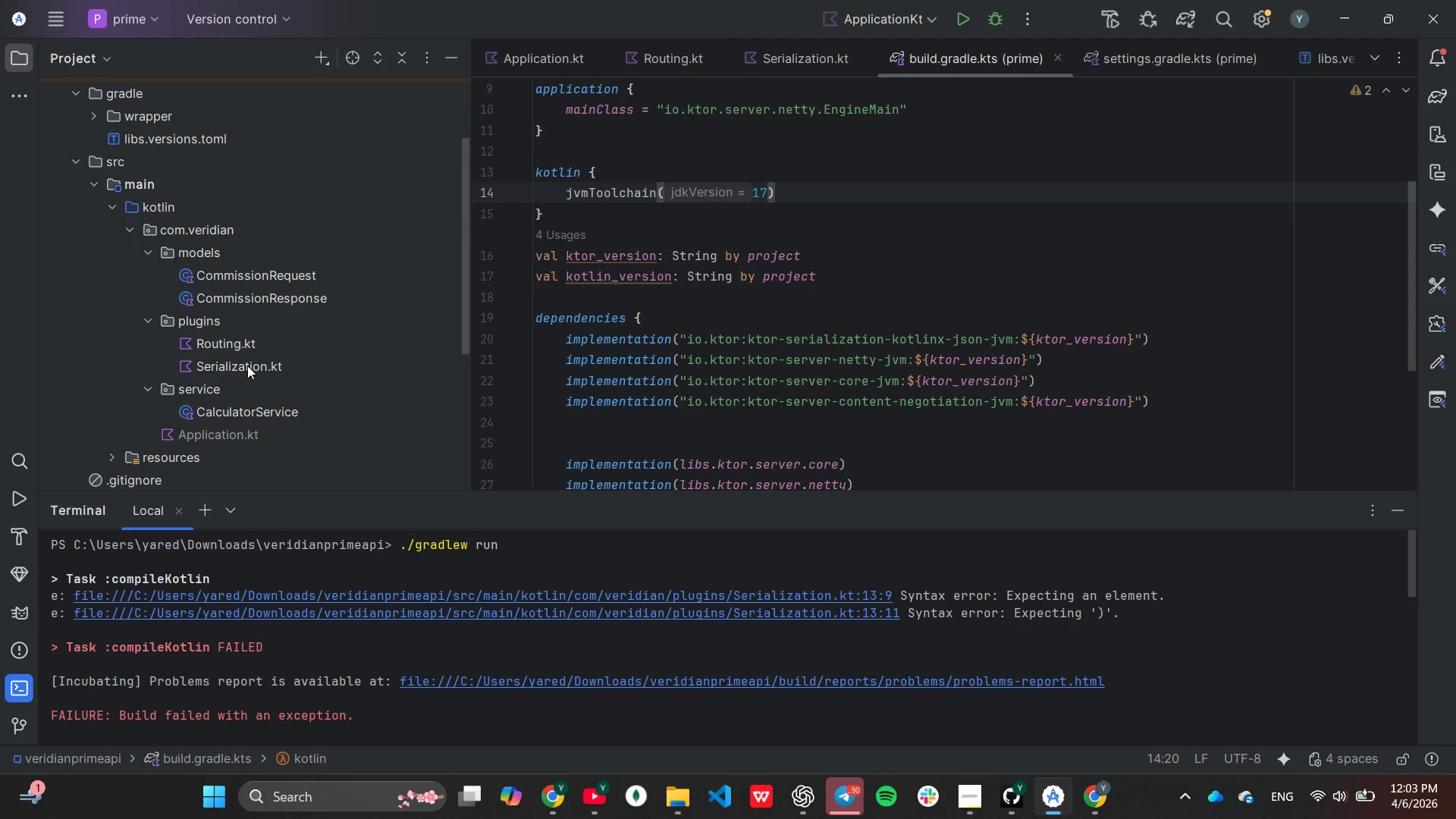 
wait(5.93)
 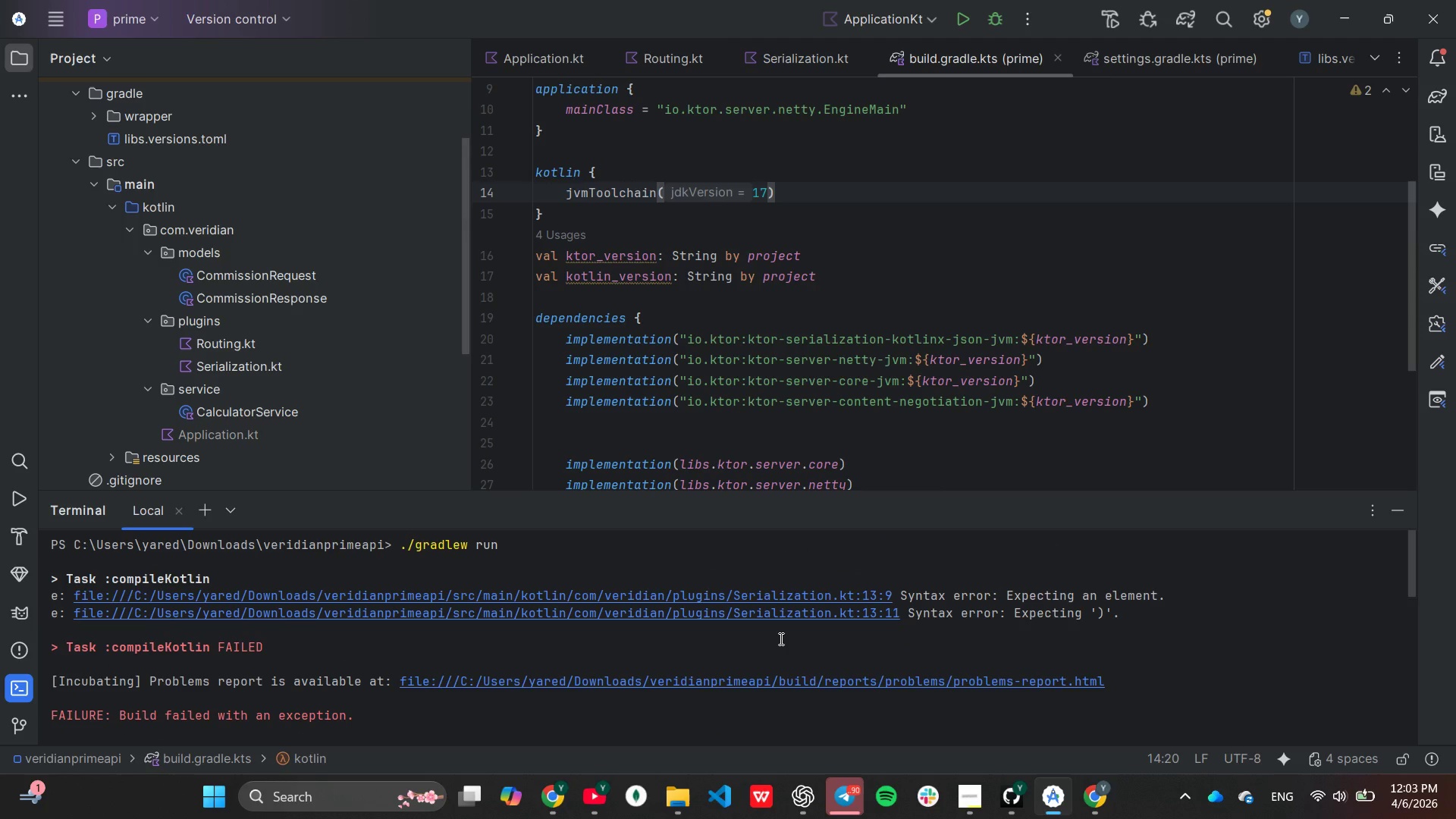 
left_click([247, 366])
 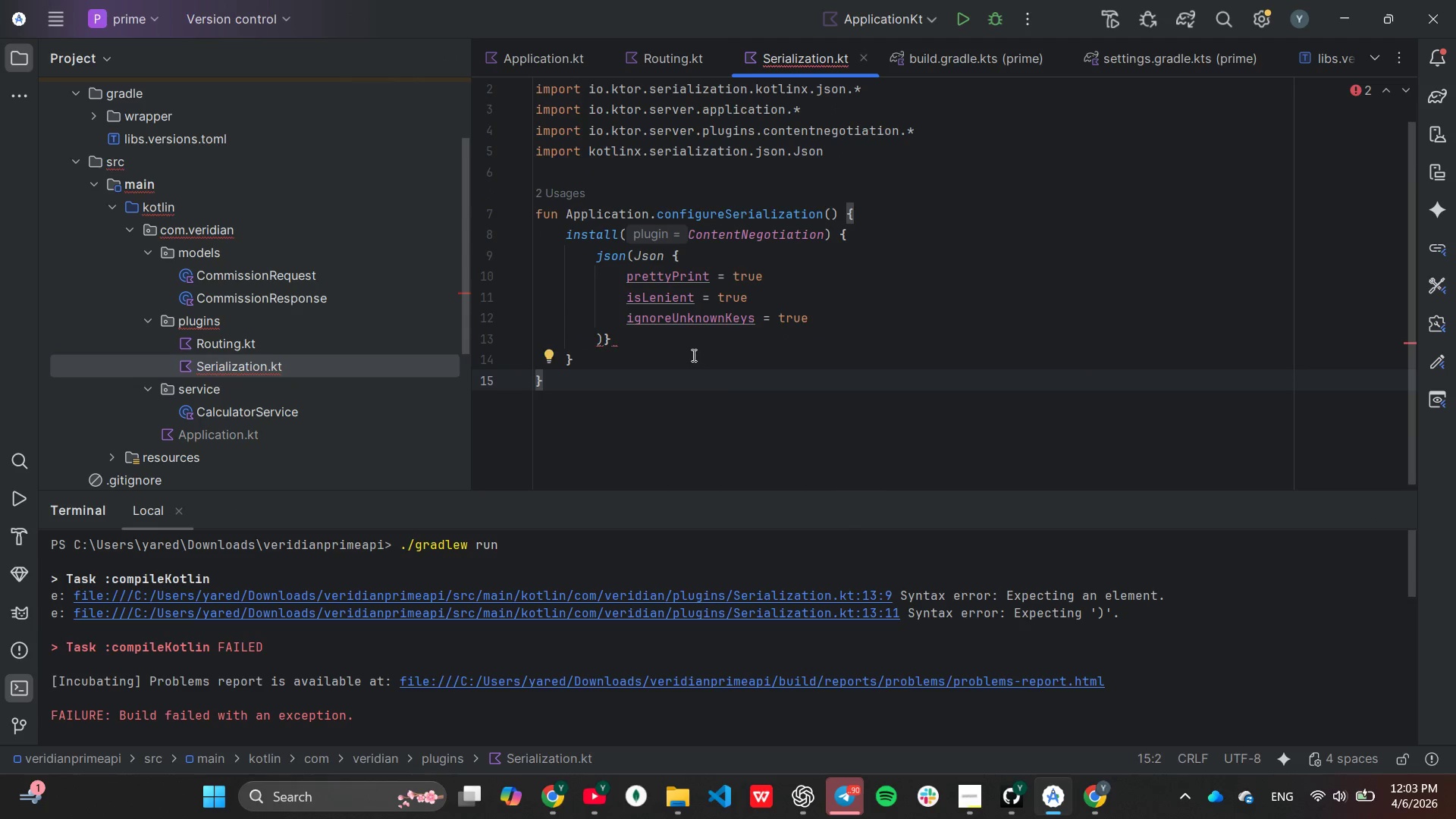 
left_click([689, 344])
 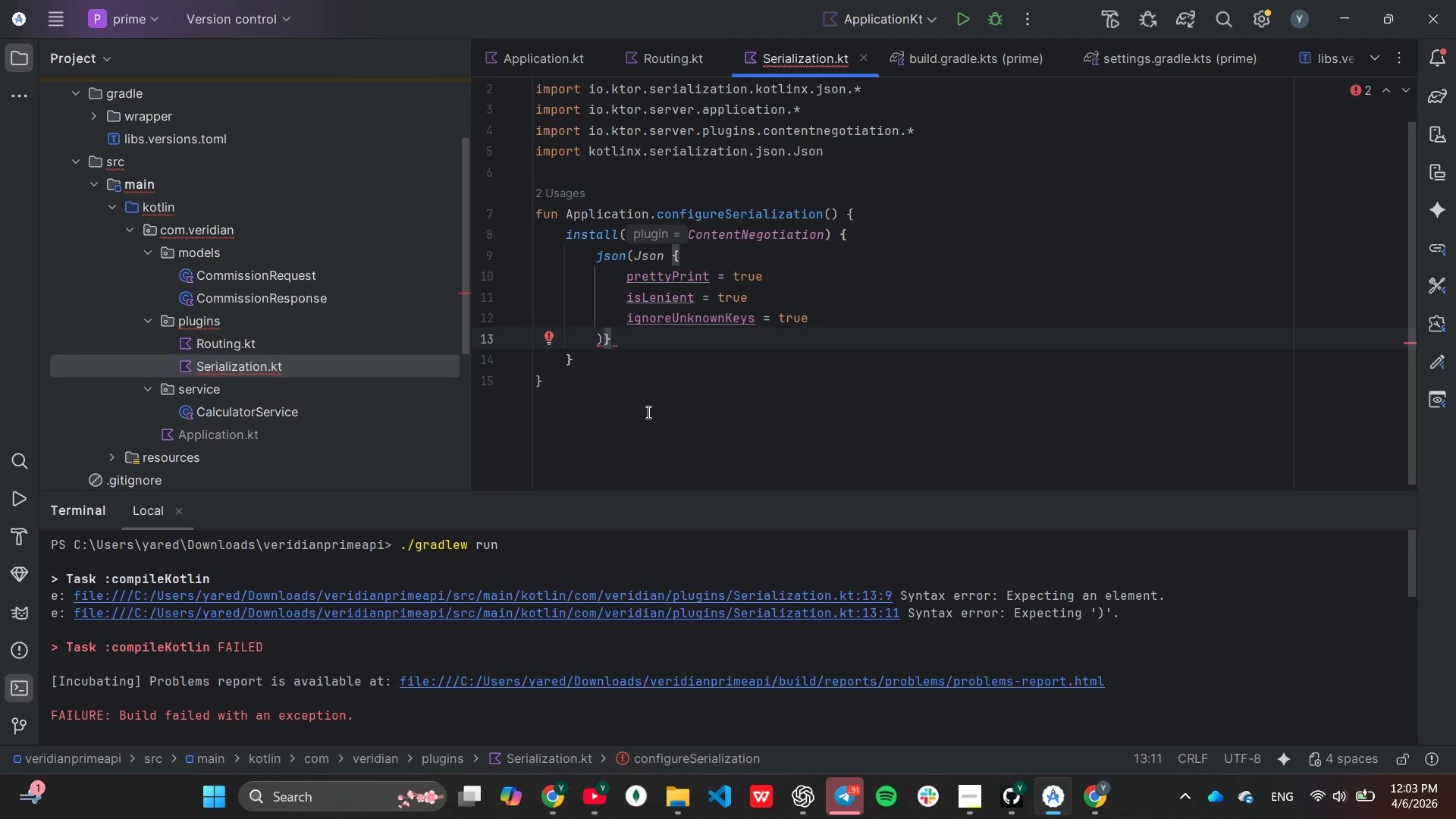 
wait(20.22)
 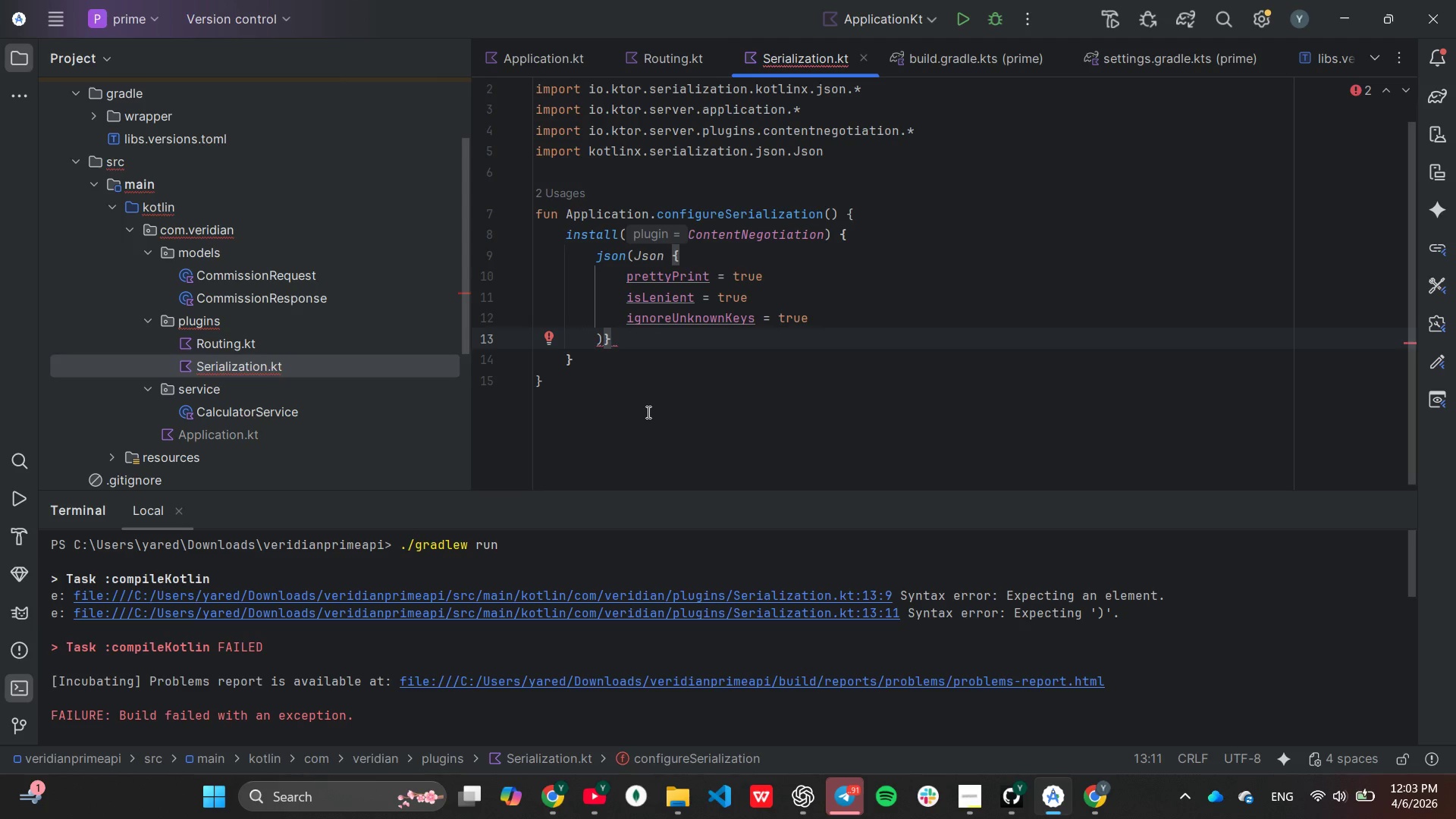 
key(Backspace)
 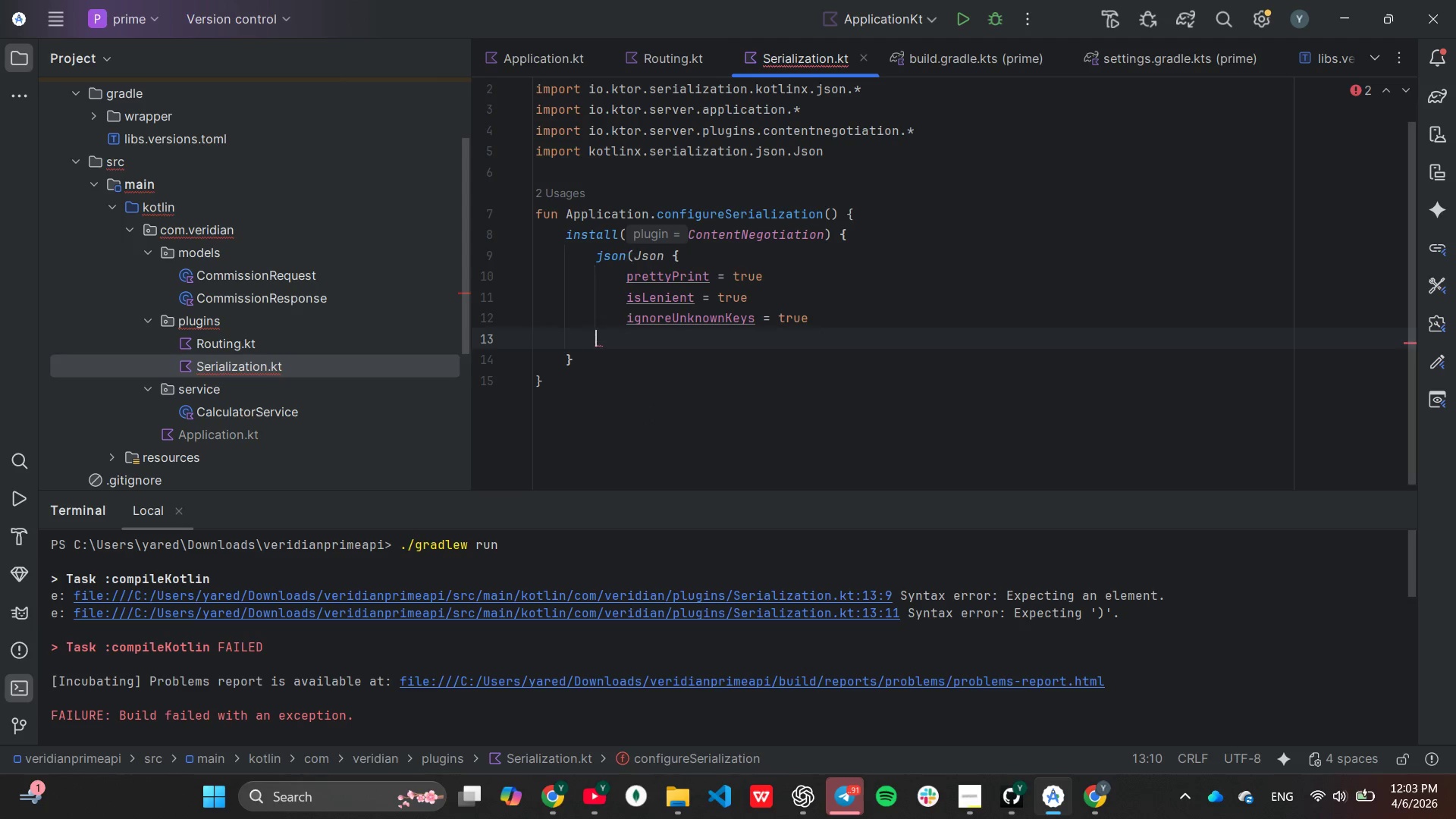 
key(Backspace)
 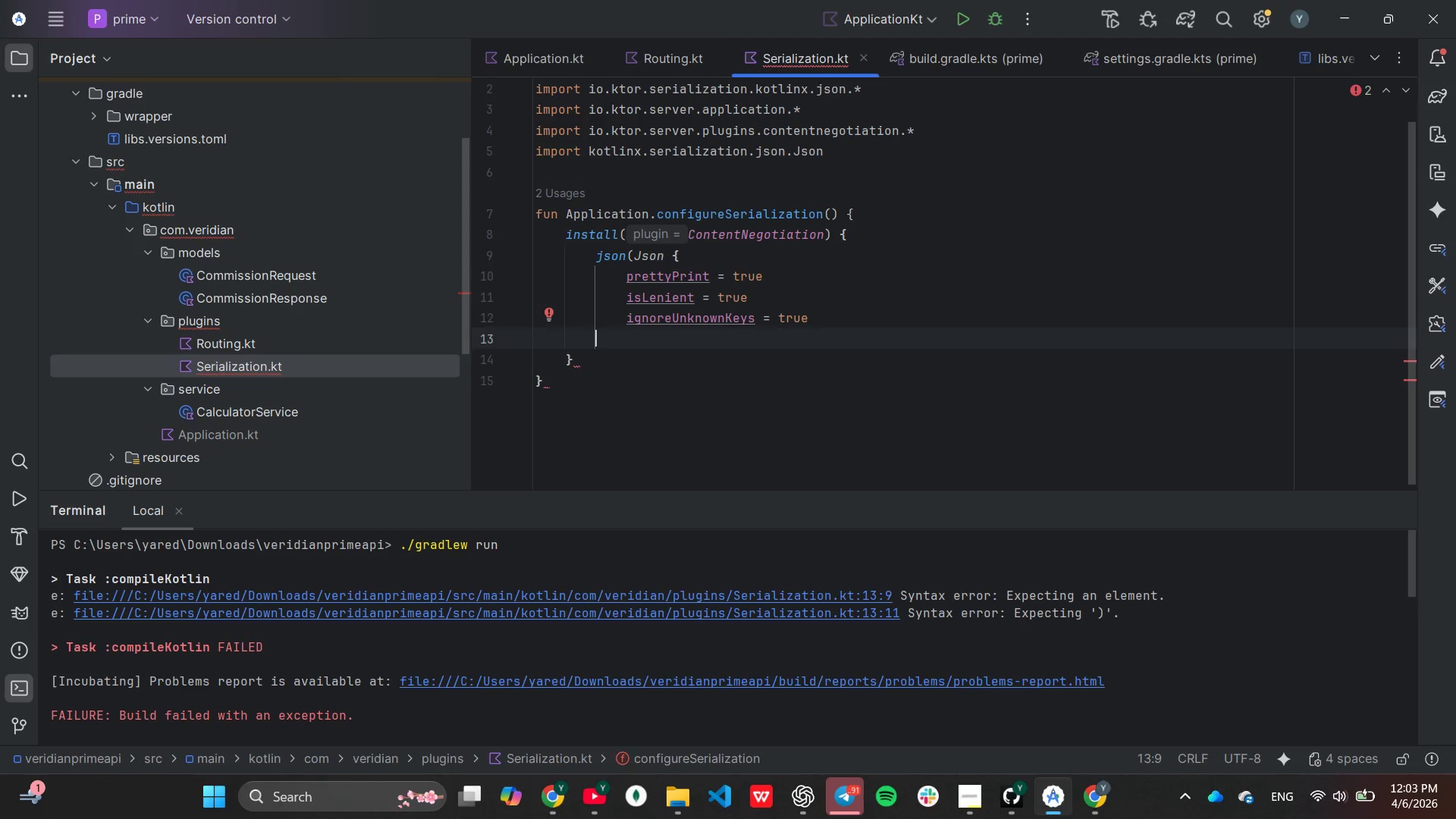 
key(Shift+BracketRight)
 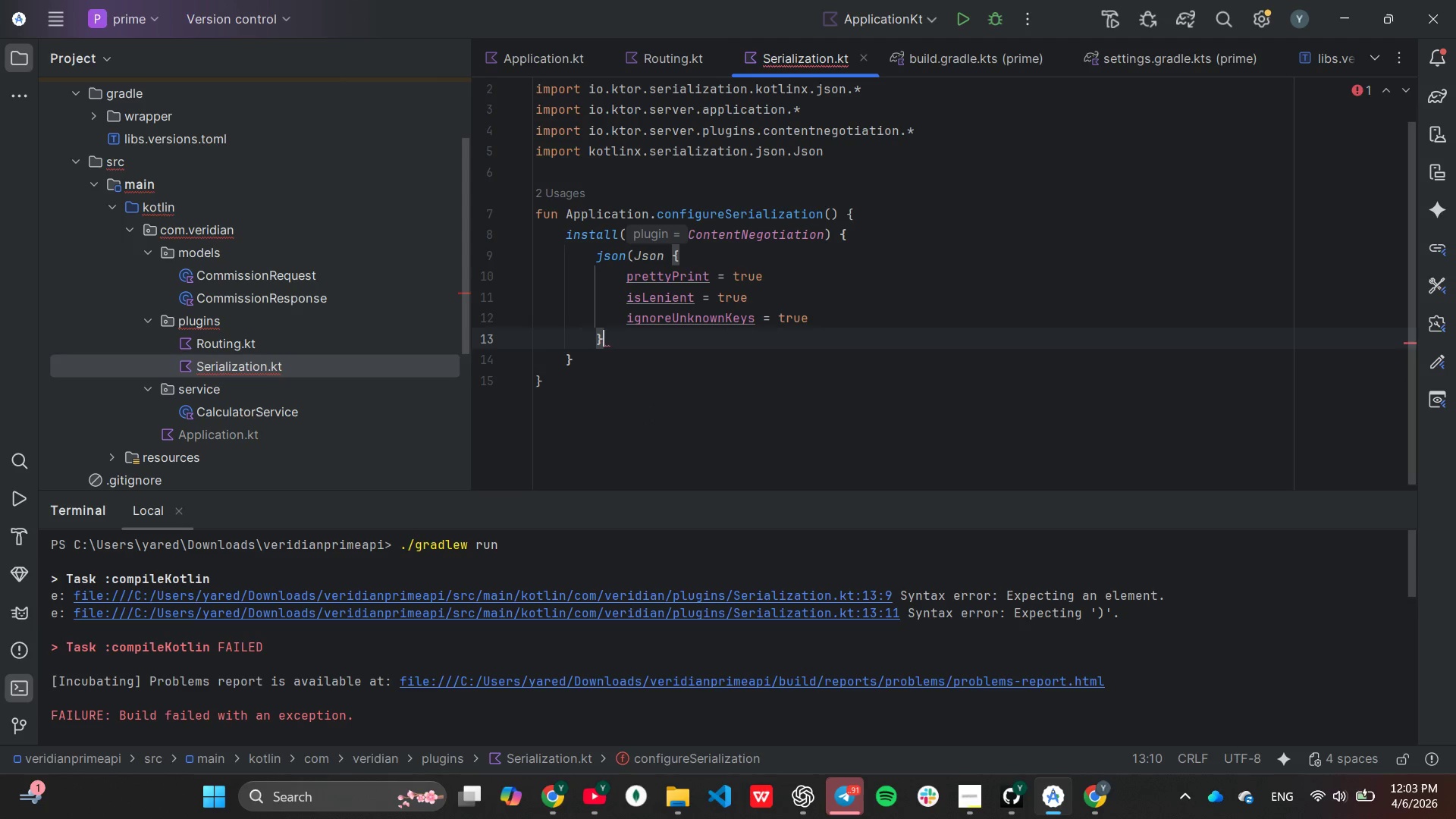 
key(Shift+0)
 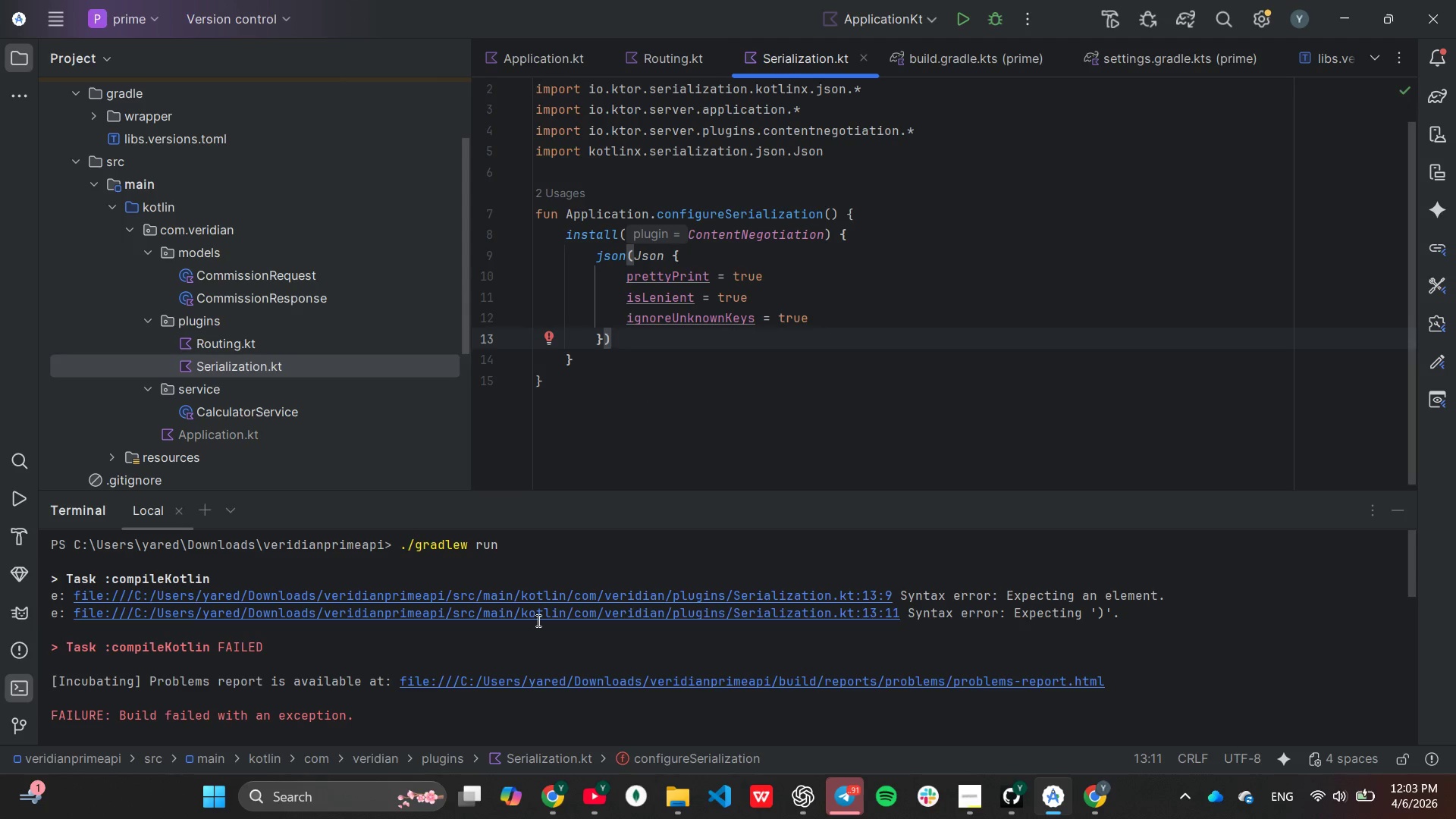 
scroll: coordinate [602, 666], scroll_direction: down, amount: 10.0
 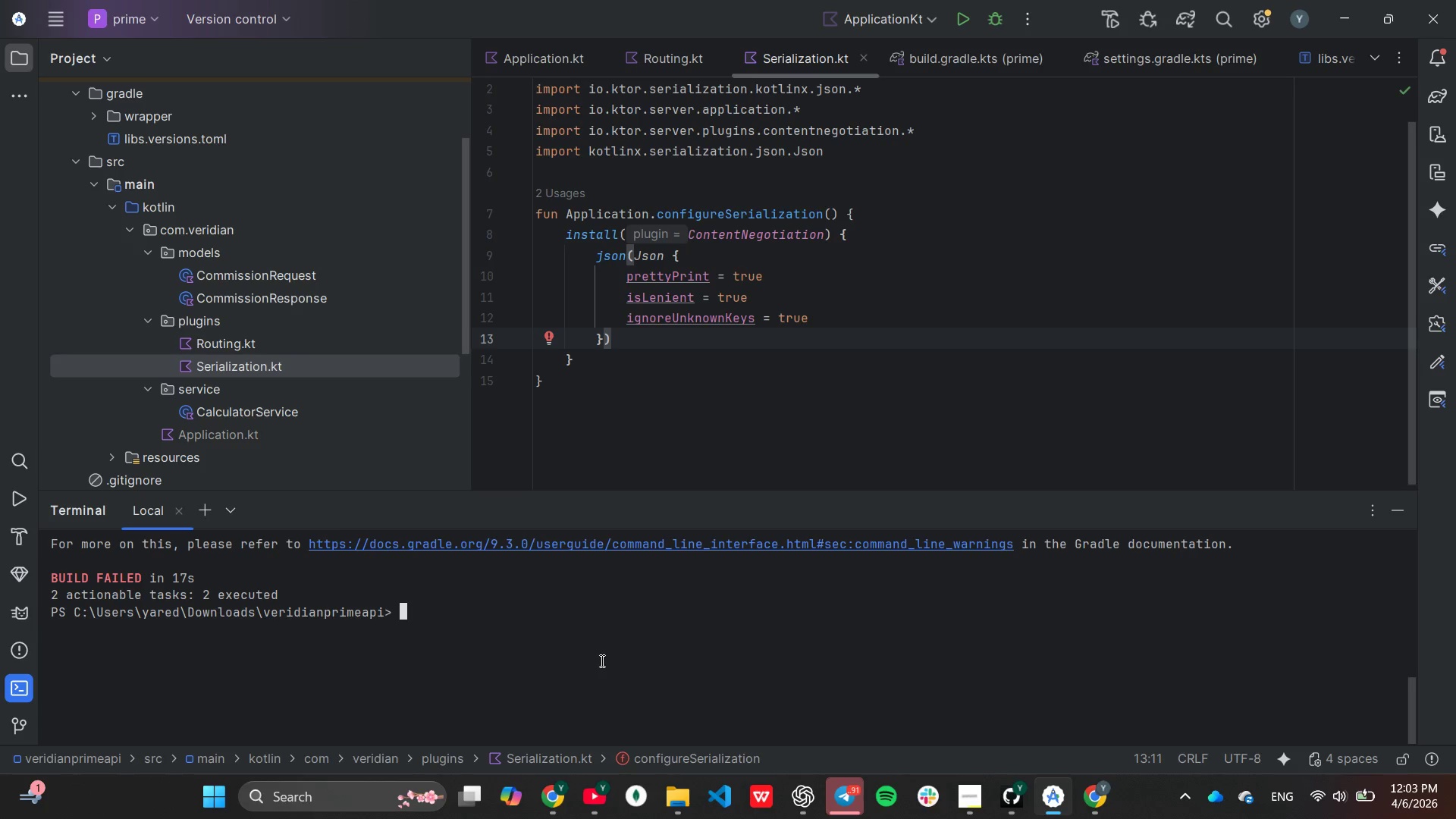 
key(ArrowUp)
 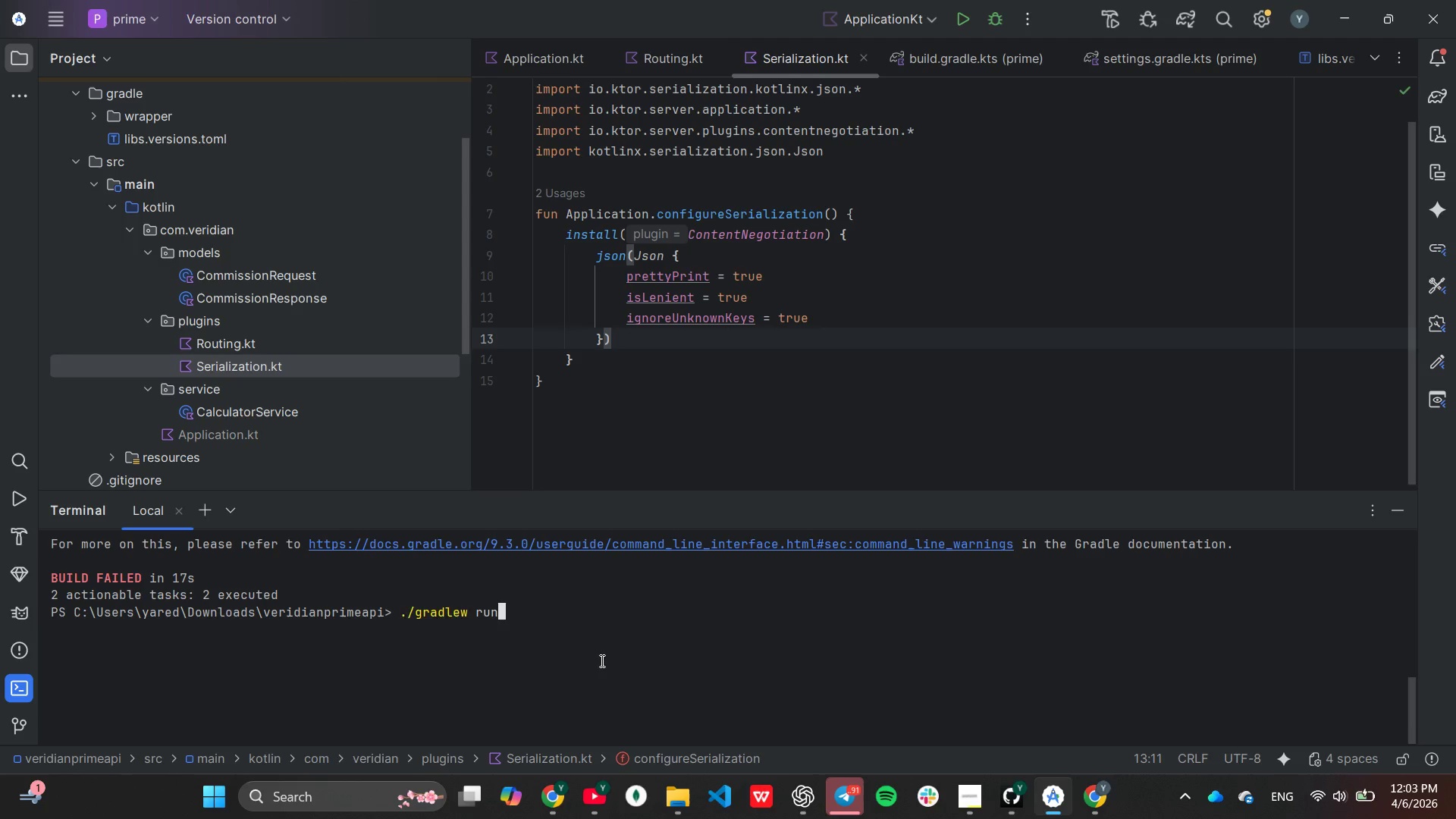 
key(ArrowUp)
 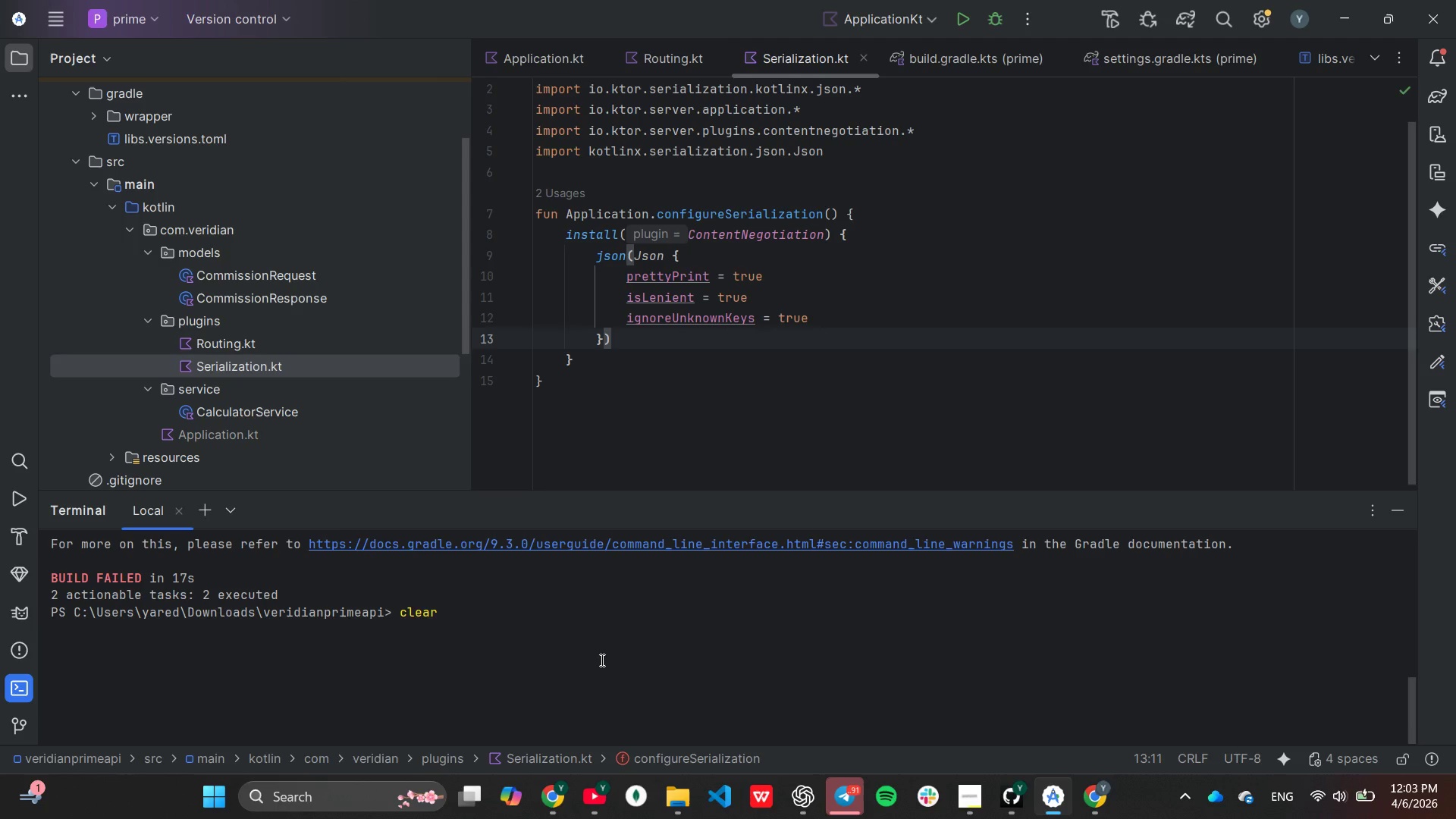 
key(ArrowDown)
 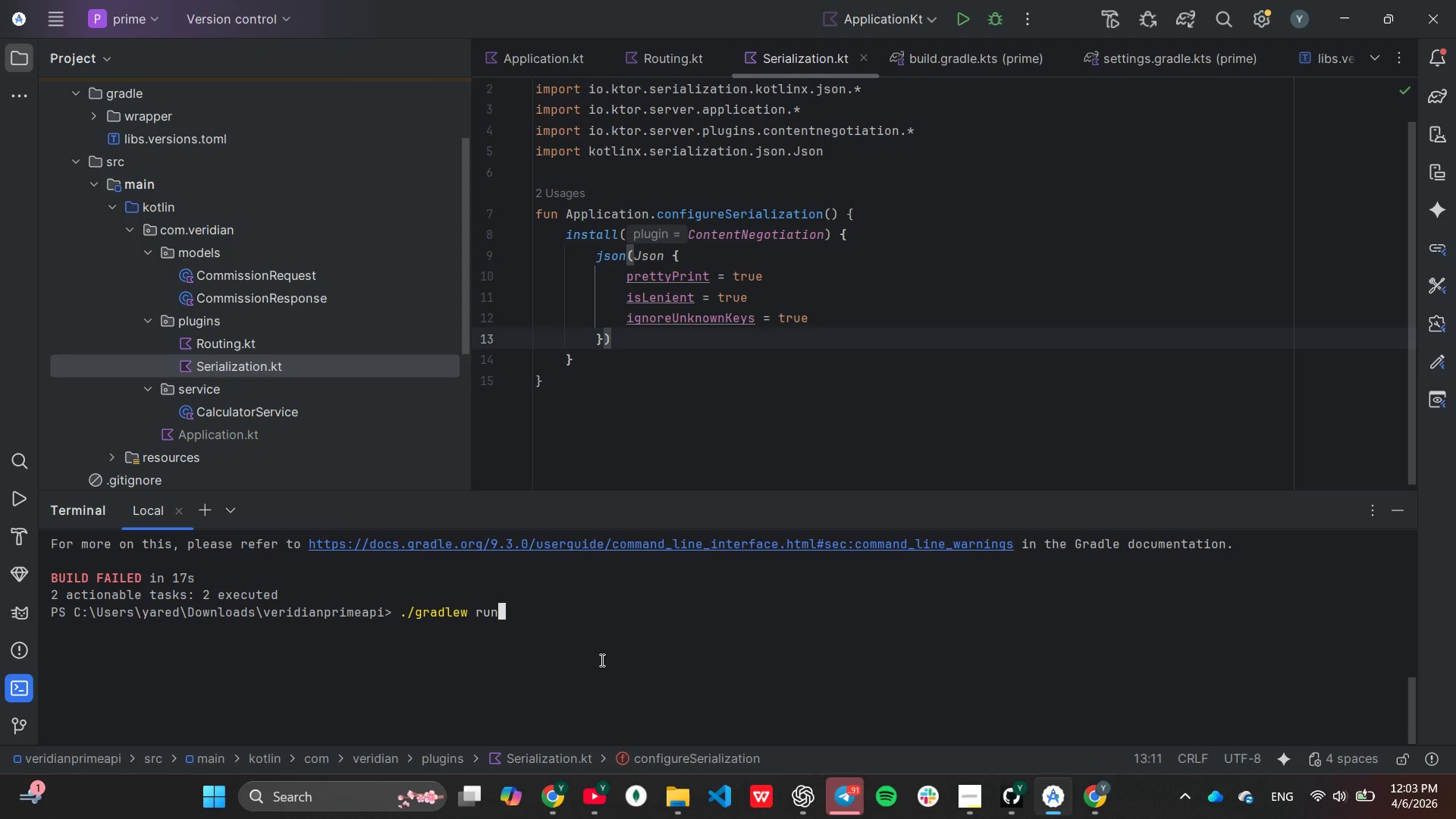 
key(Enter)
 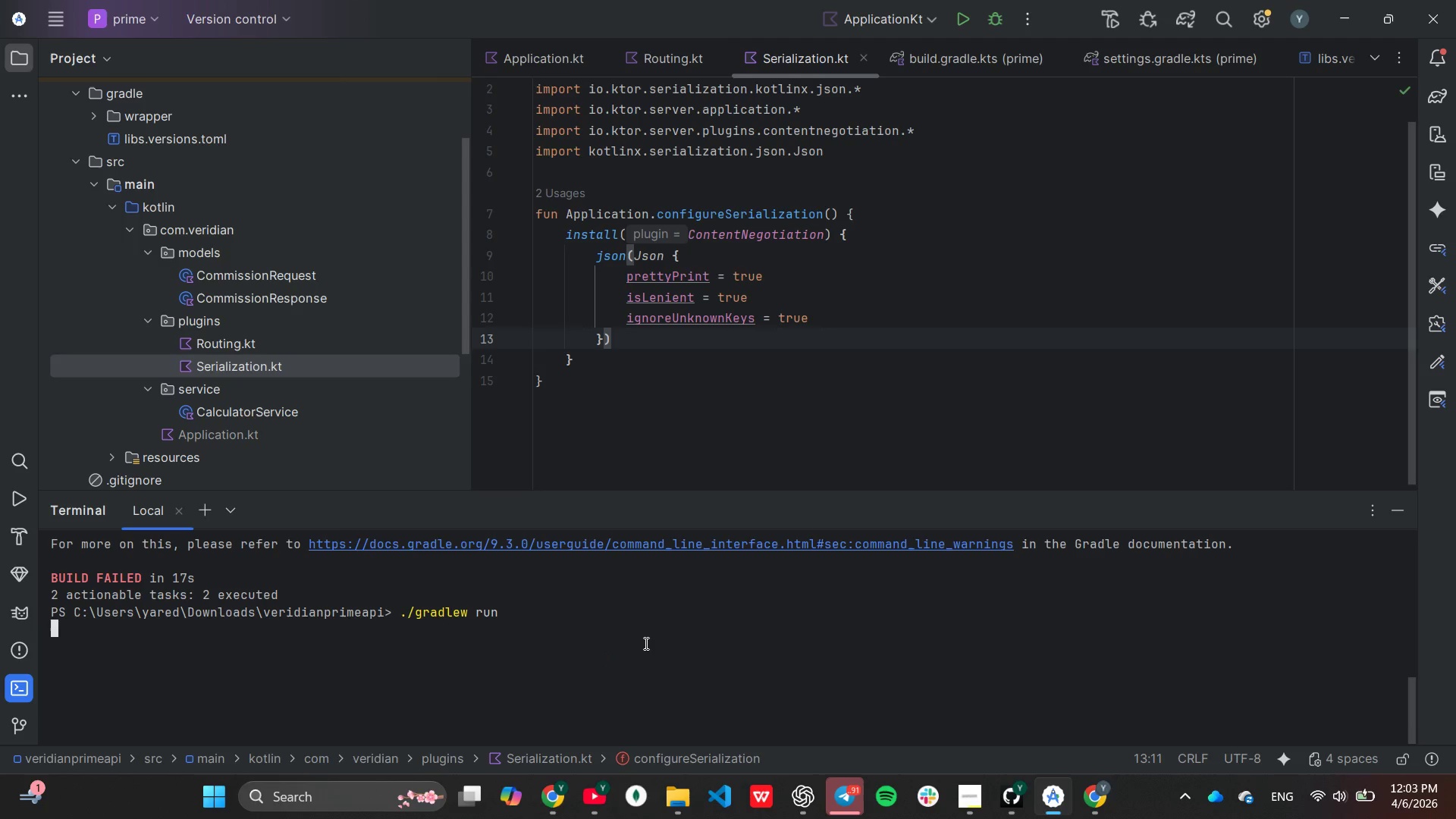 
scroll: coordinate [645, 643], scroll_direction: down, amount: 3.0
 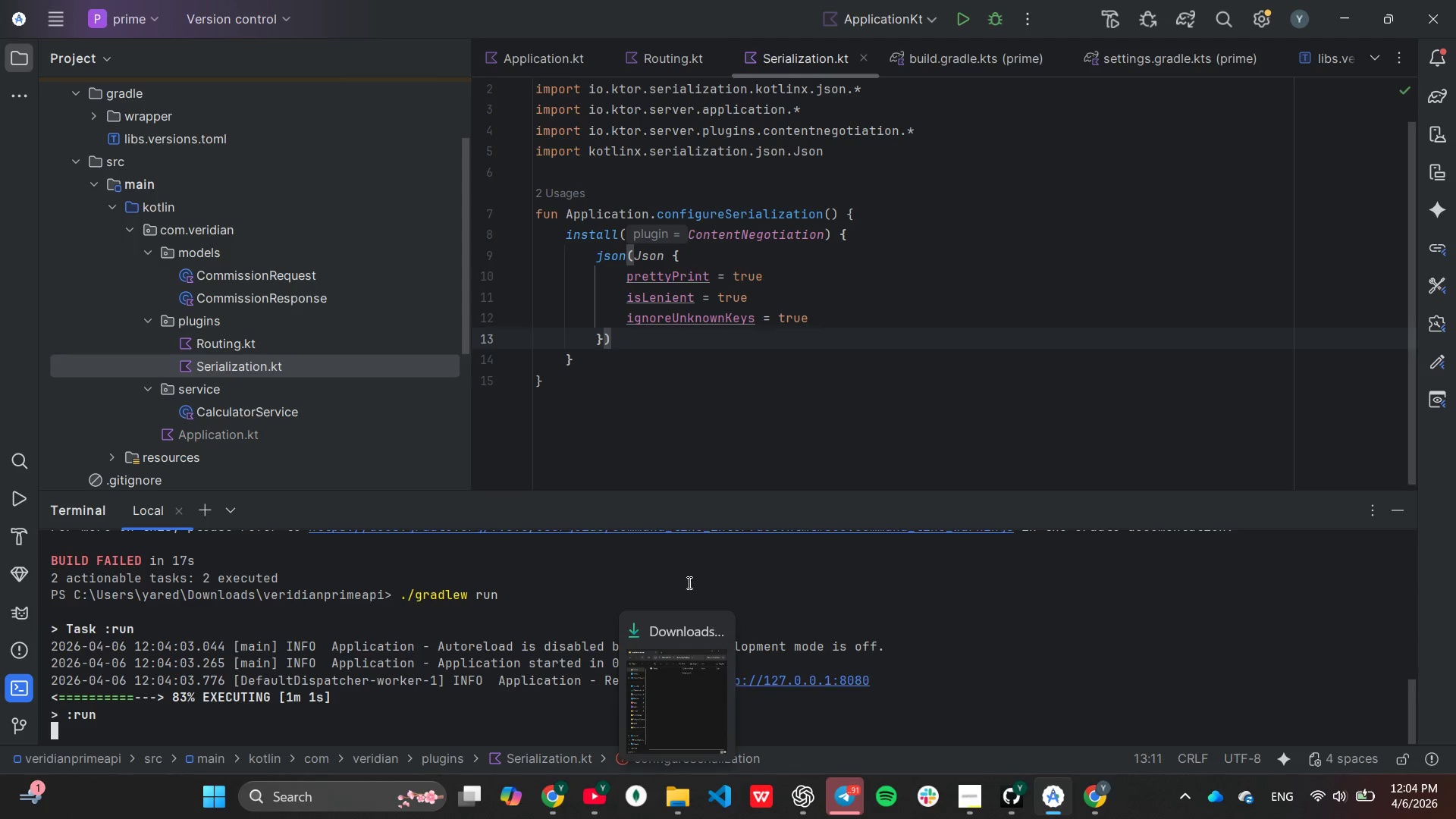 
wait(66.02)
 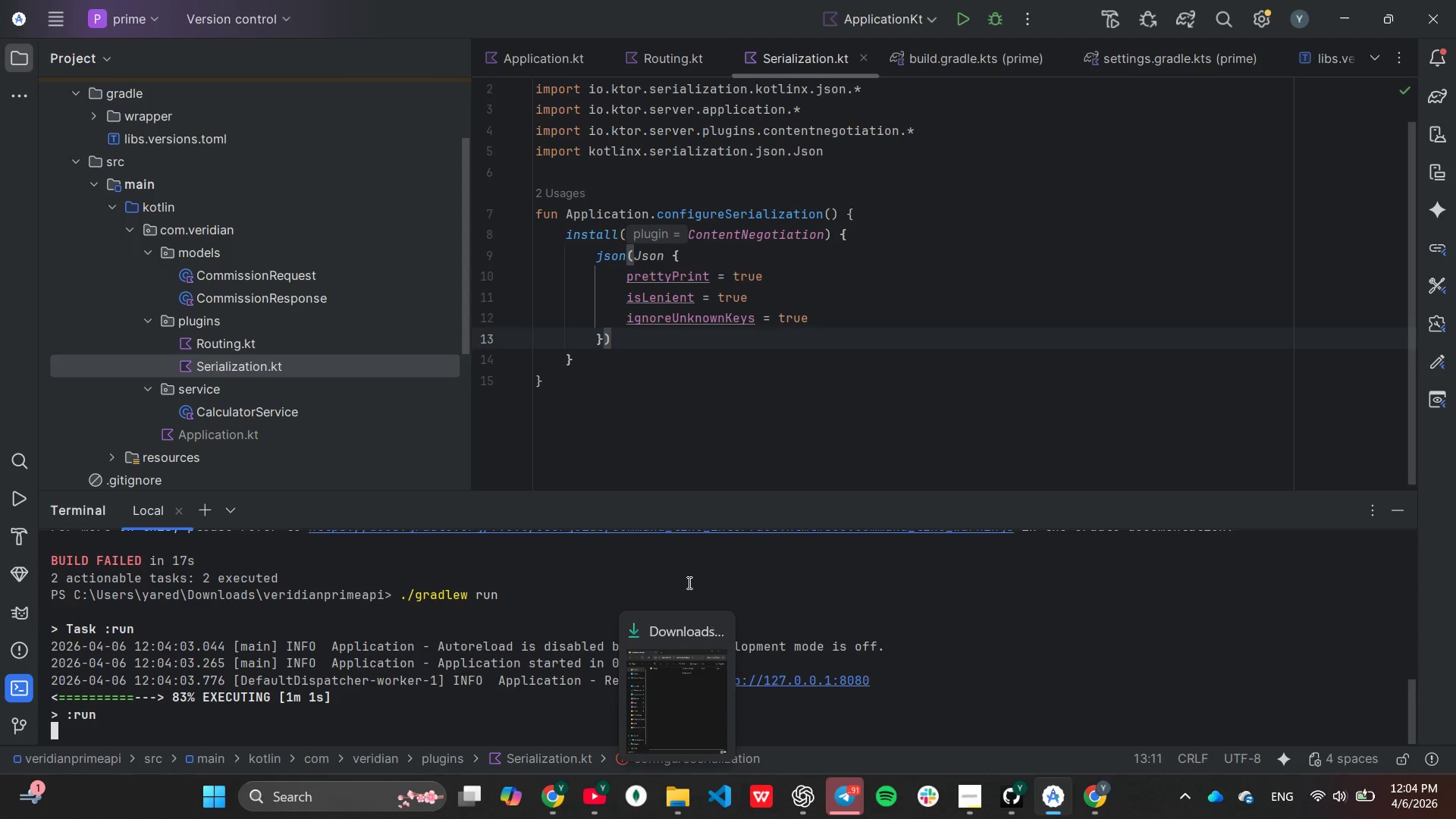 
left_click([723, 788])
 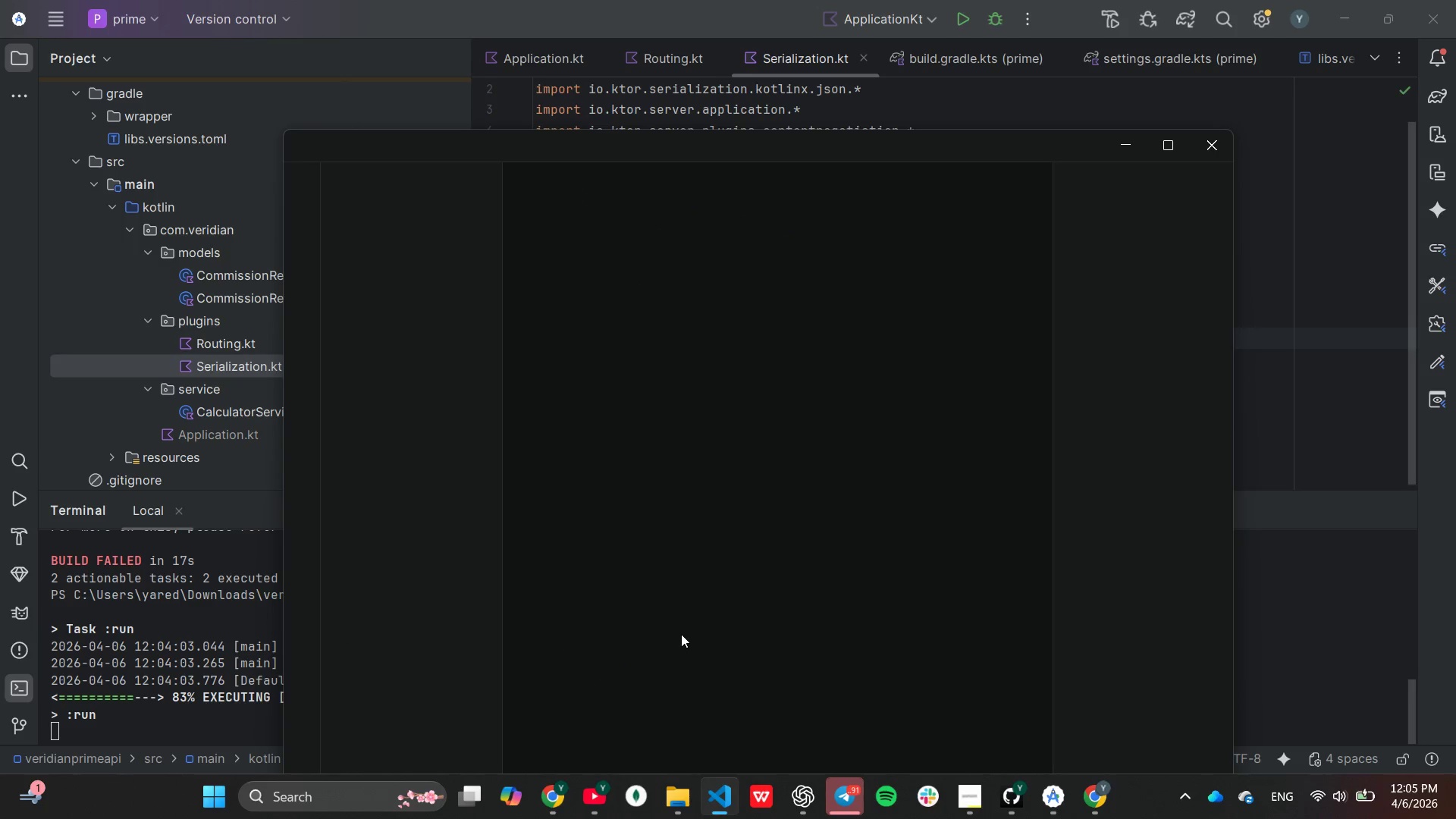 
mouse_move([659, 560])
 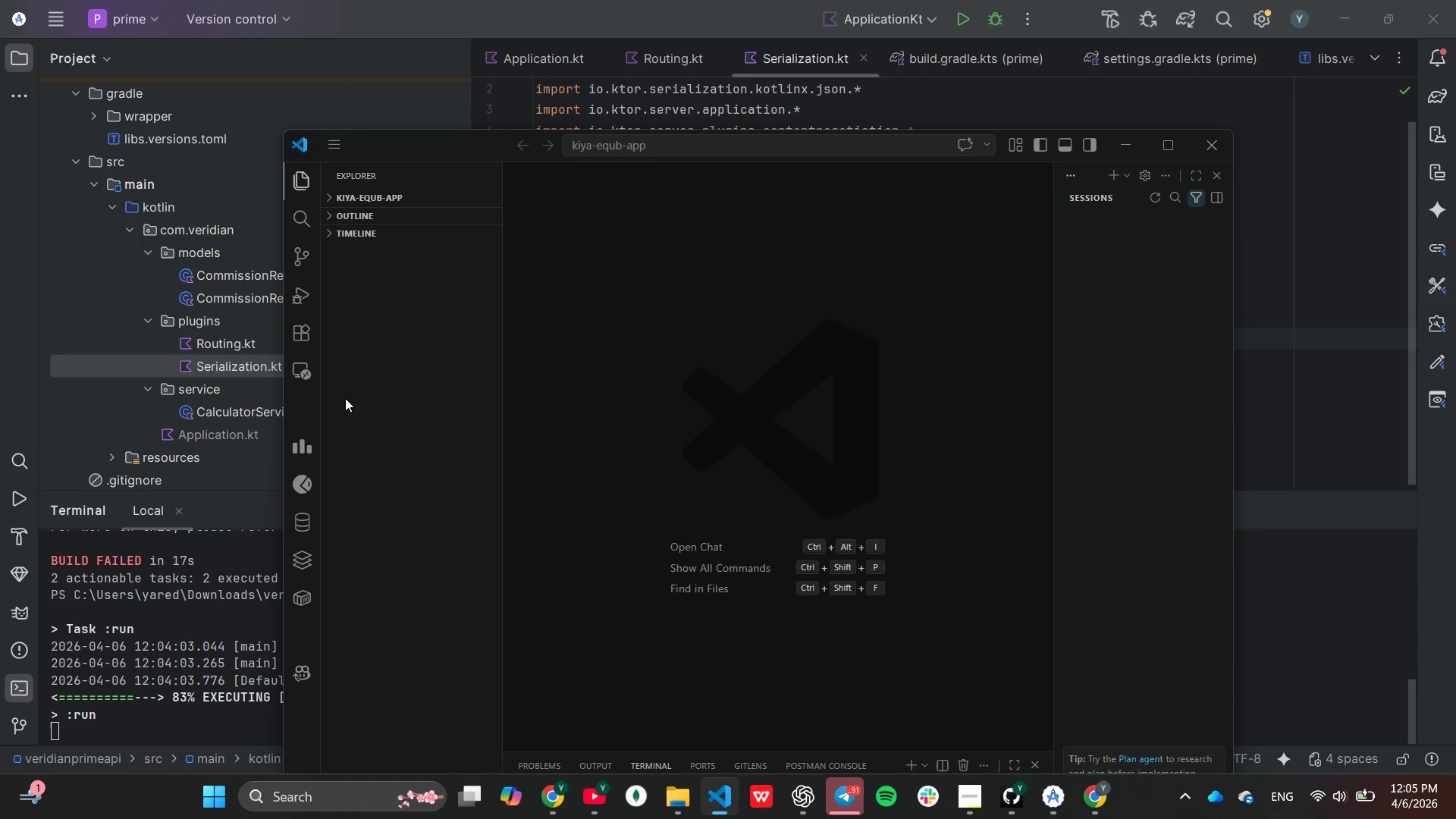 
mouse_move([312, 481])
 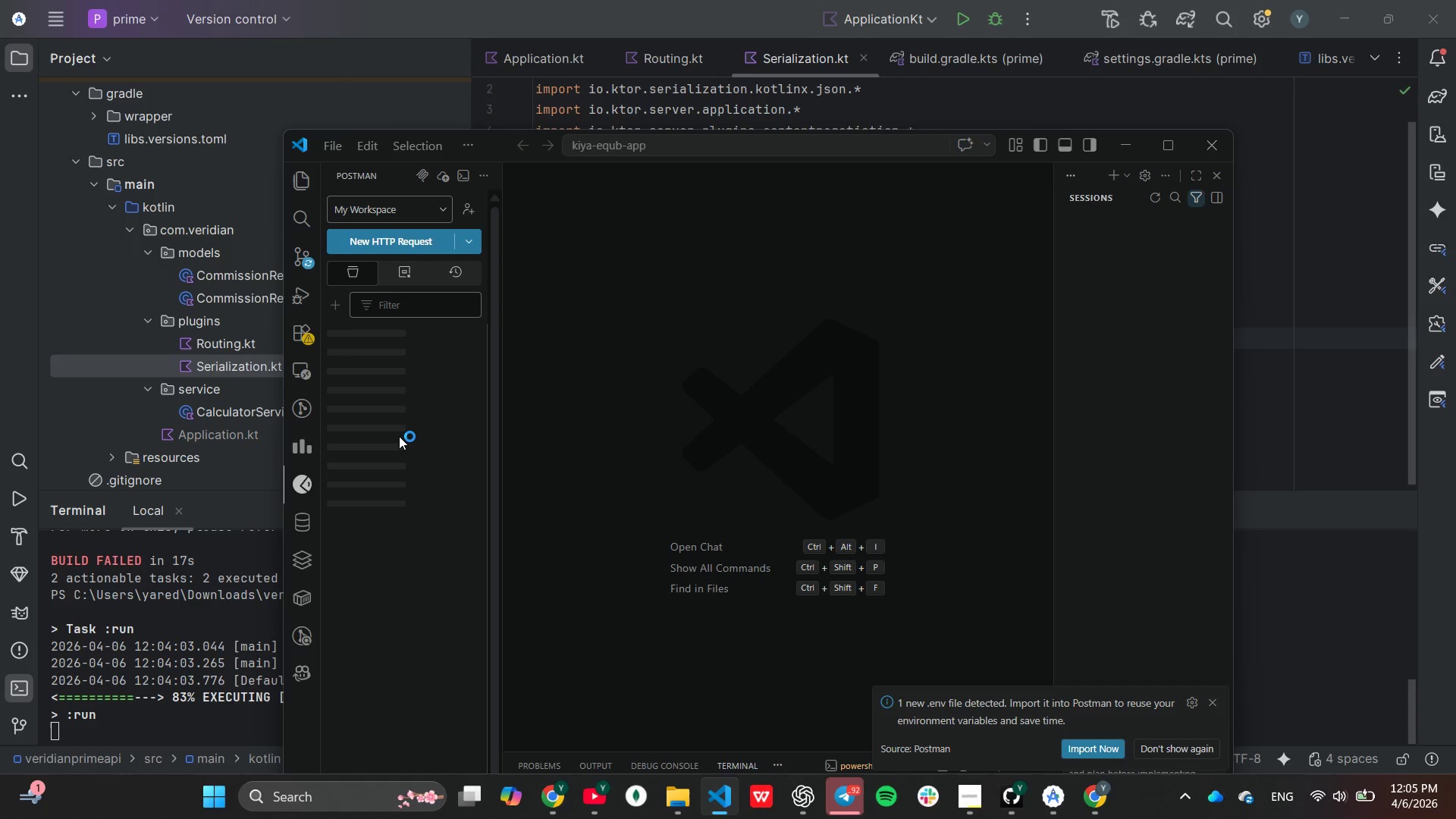 
wait(11.36)
 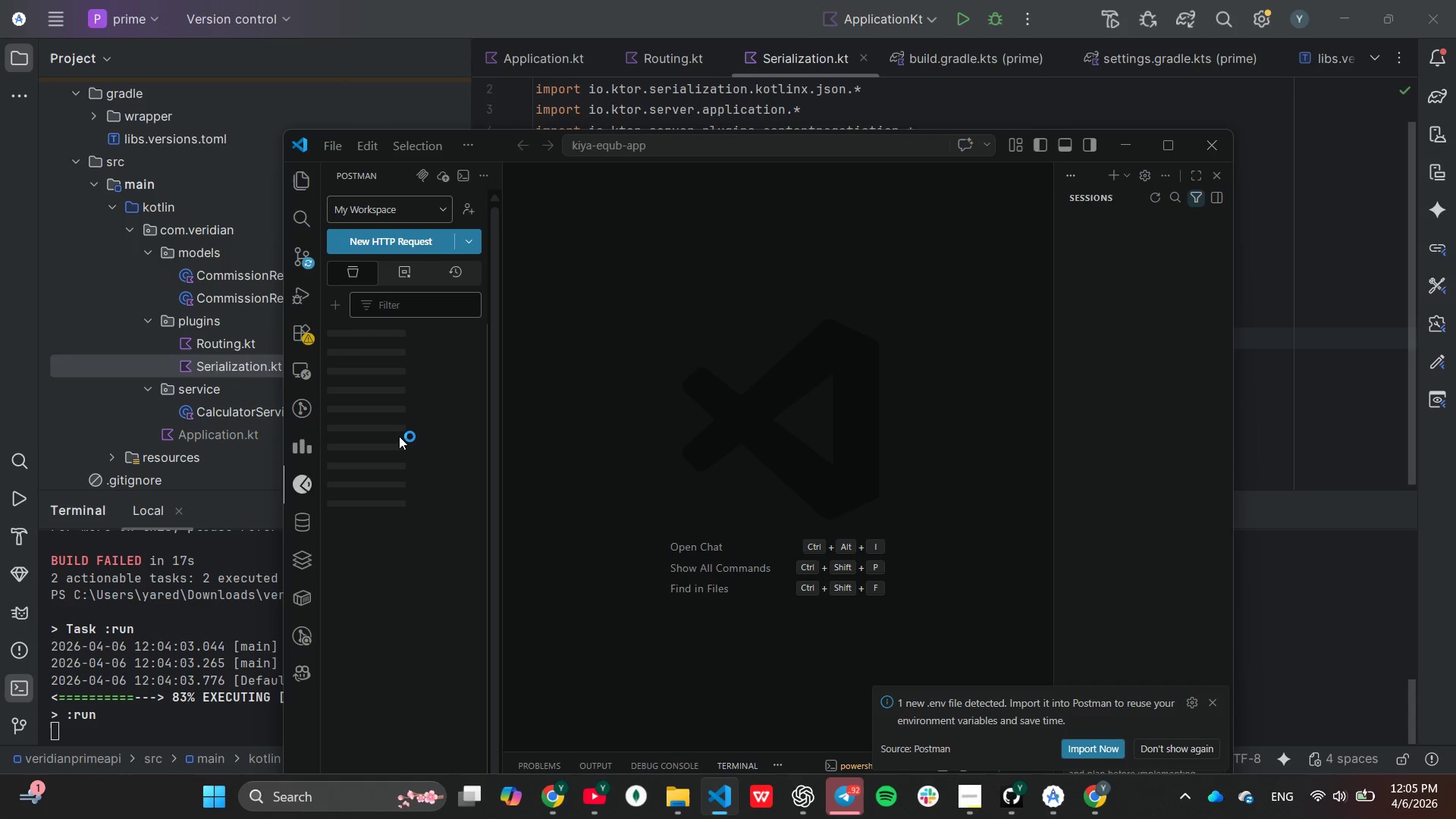 
left_click([385, 234])
 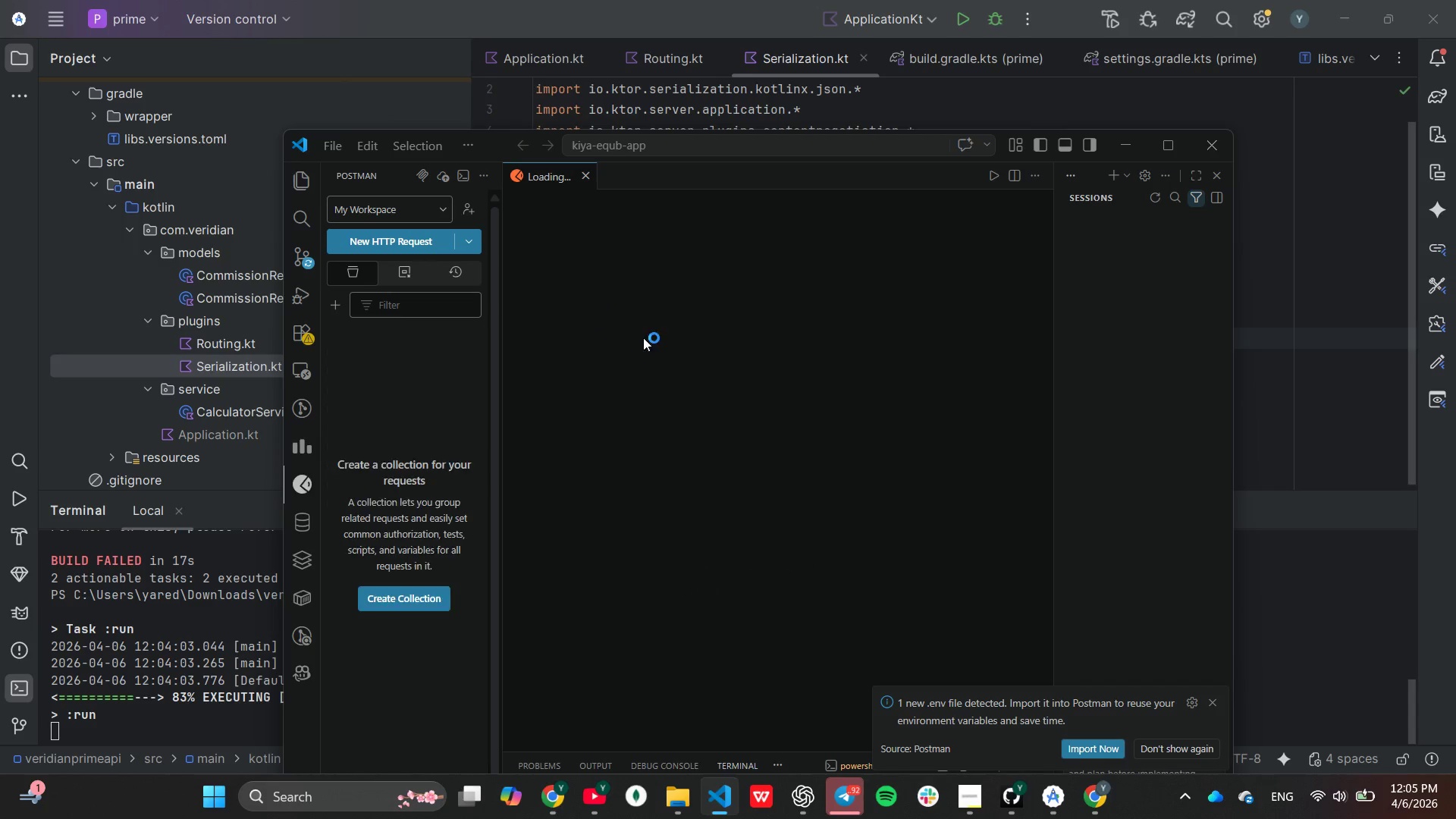 
mouse_move([664, 327])
 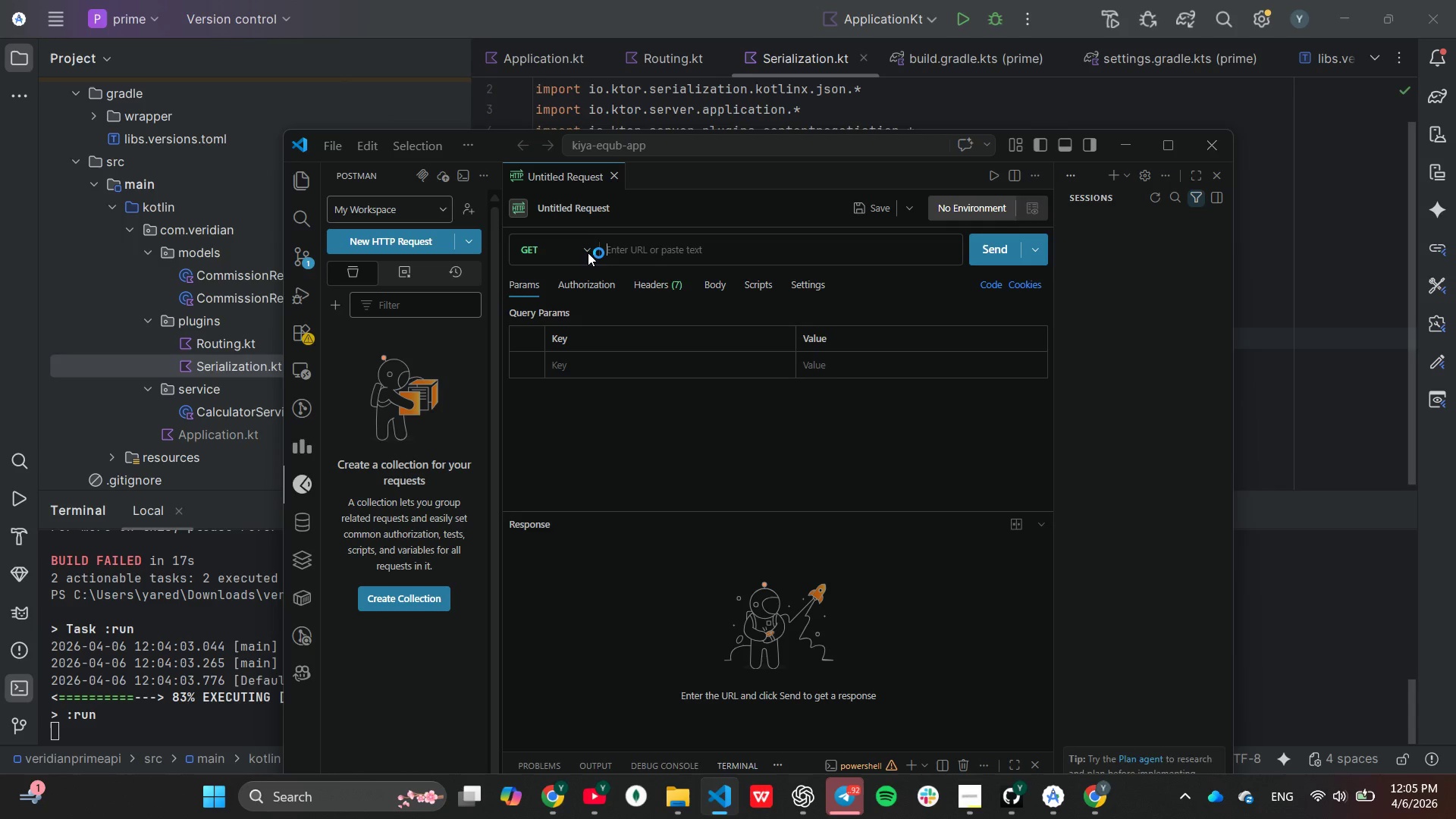 
left_click([588, 253])
 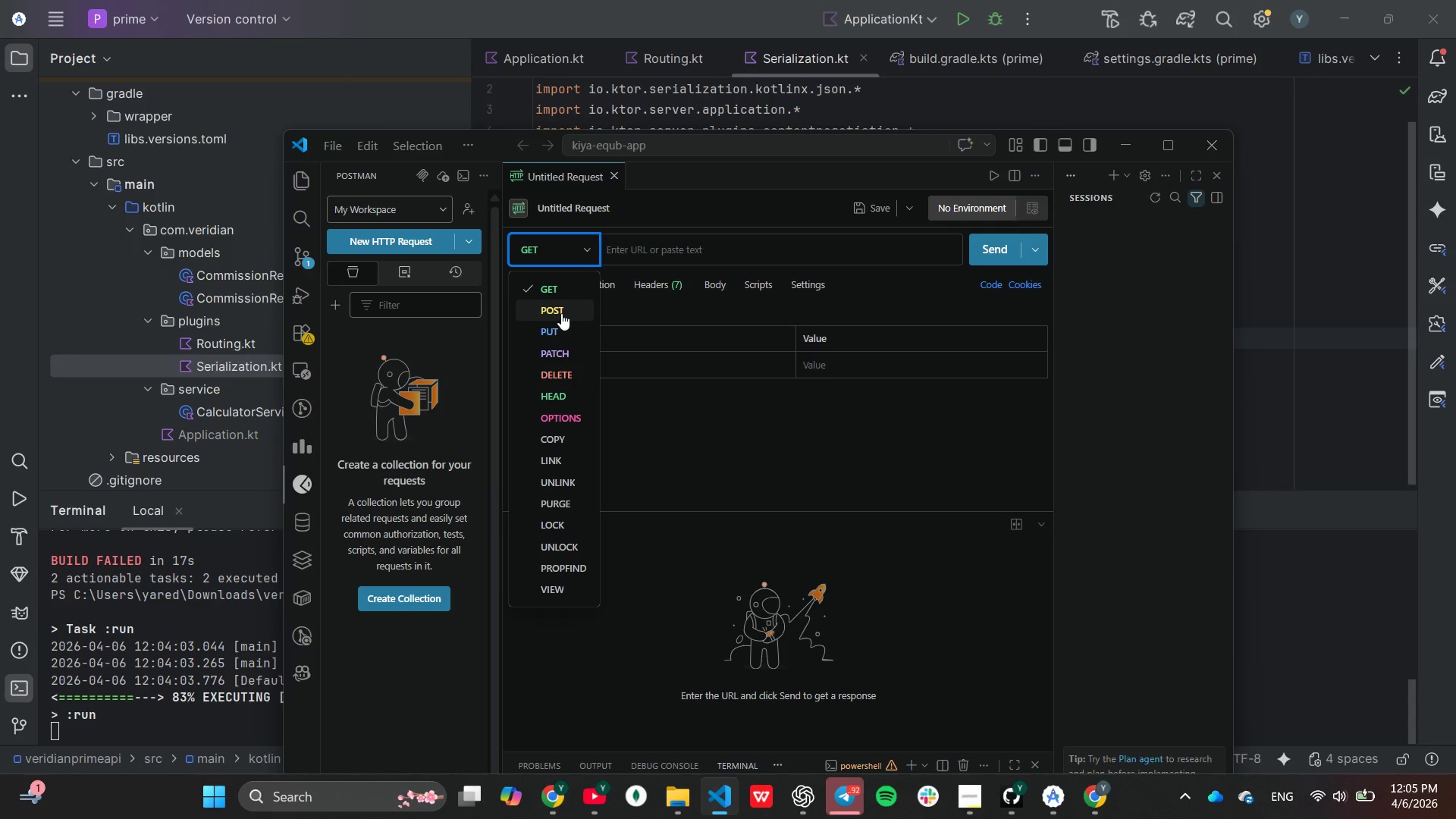 
left_click([561, 312])
 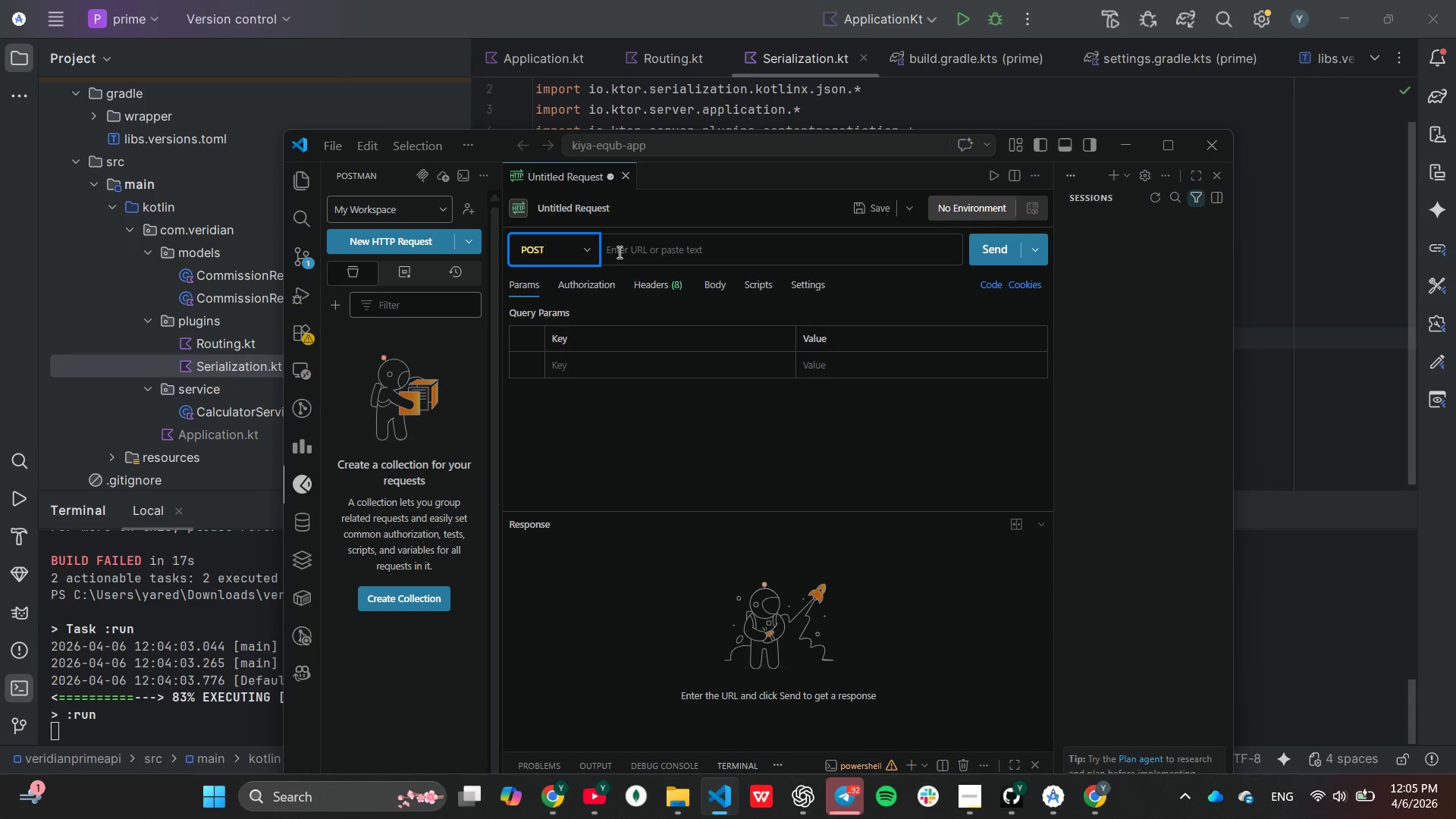 
left_click([618, 252])
 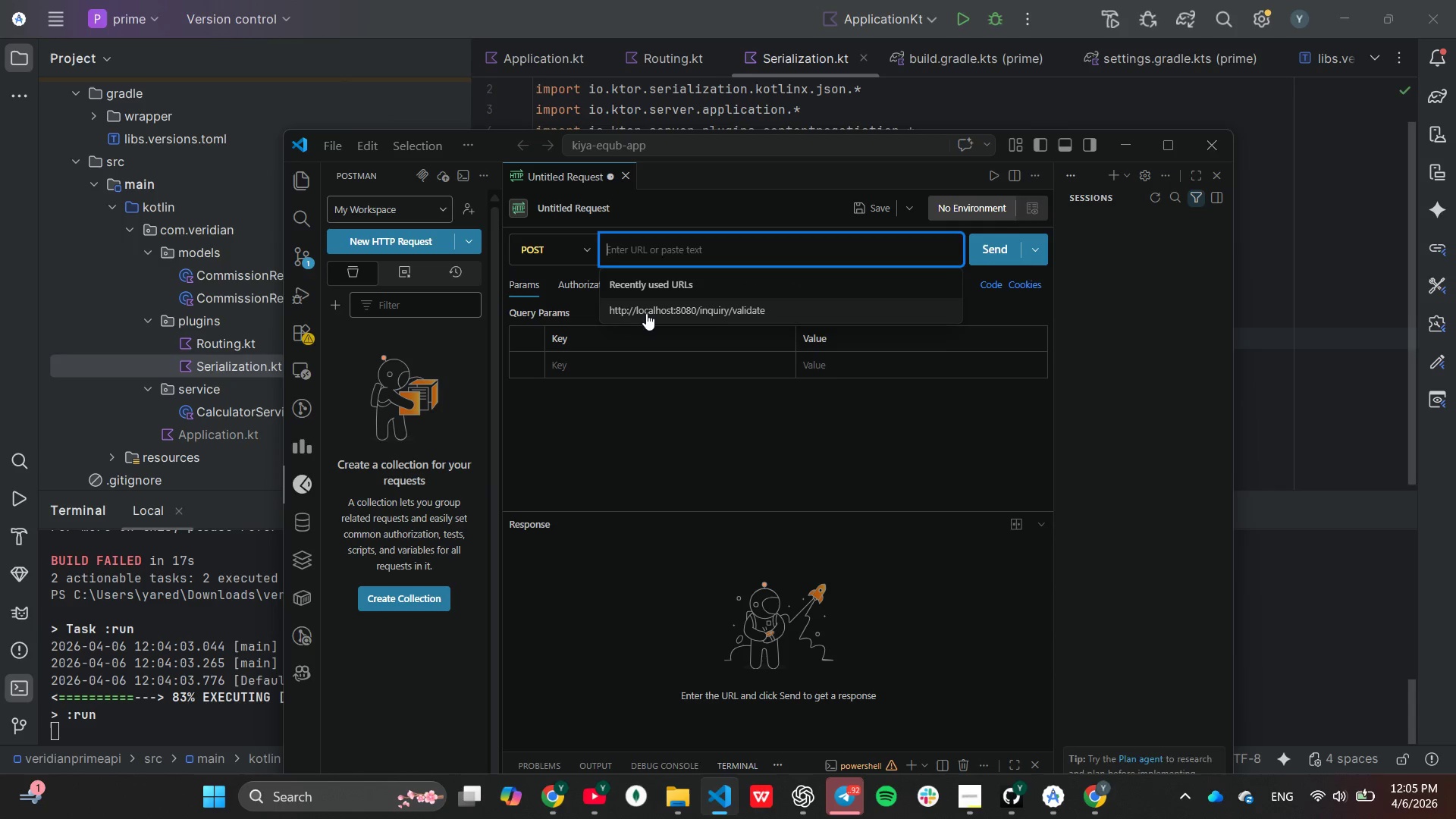 
left_click([646, 314])
 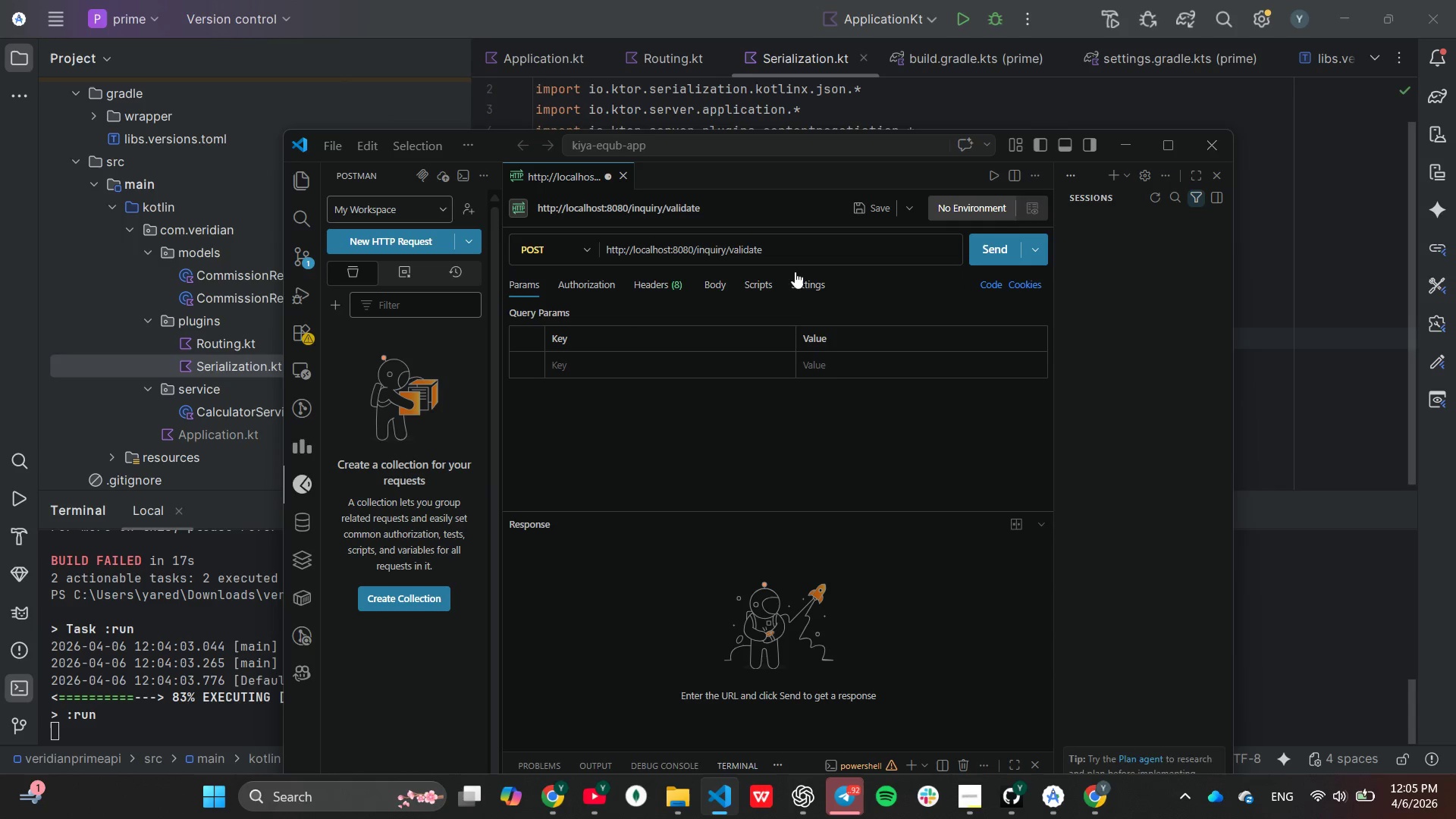 
left_click([791, 248])
 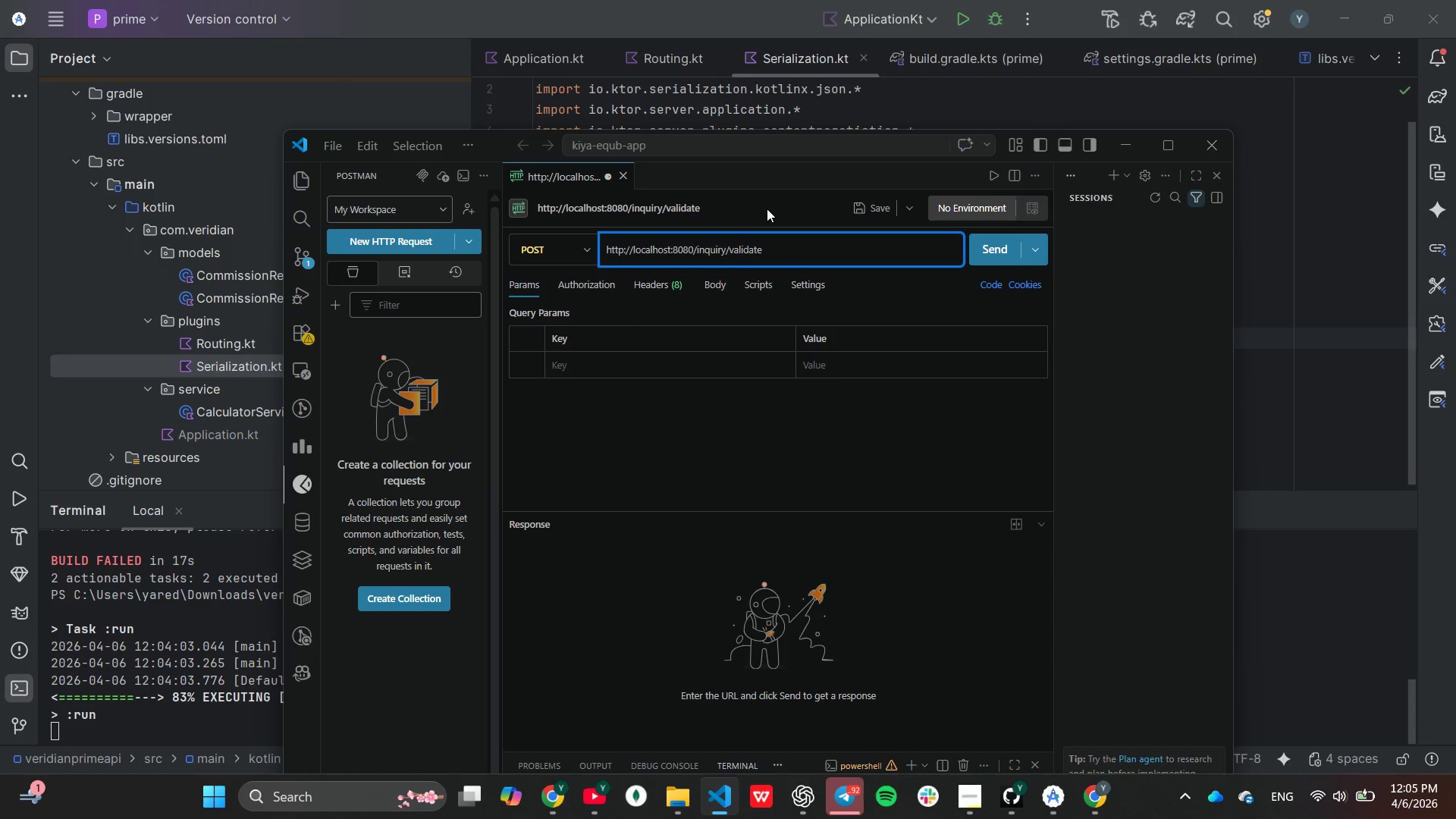 
hold_key(key=Backspace, duration=0.66)
 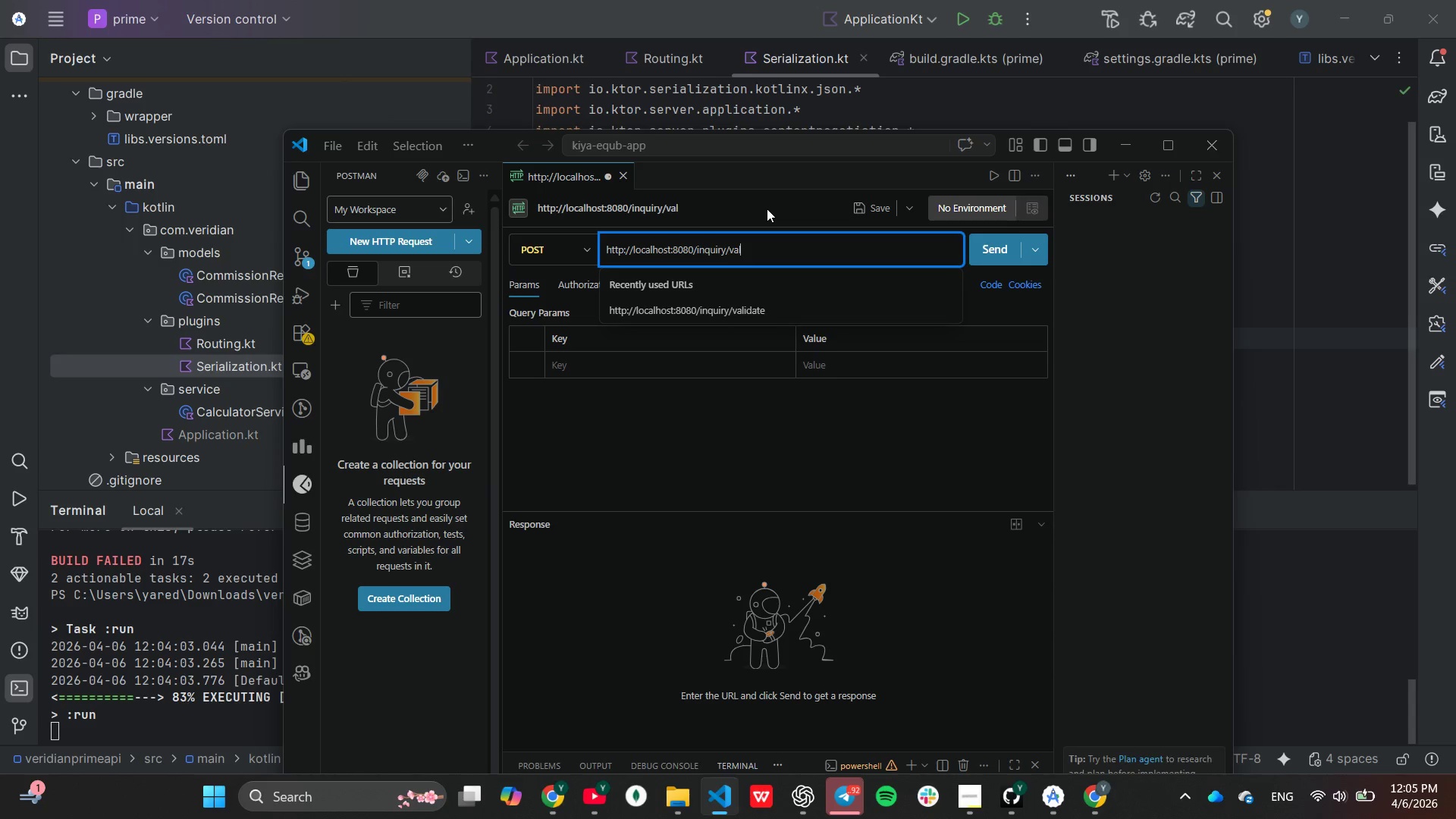 
key(Backspace)
key(Backspace)
key(Backspace)
key(Backspace)
key(Backspace)
key(Backspace)
type(calculate-commission)
 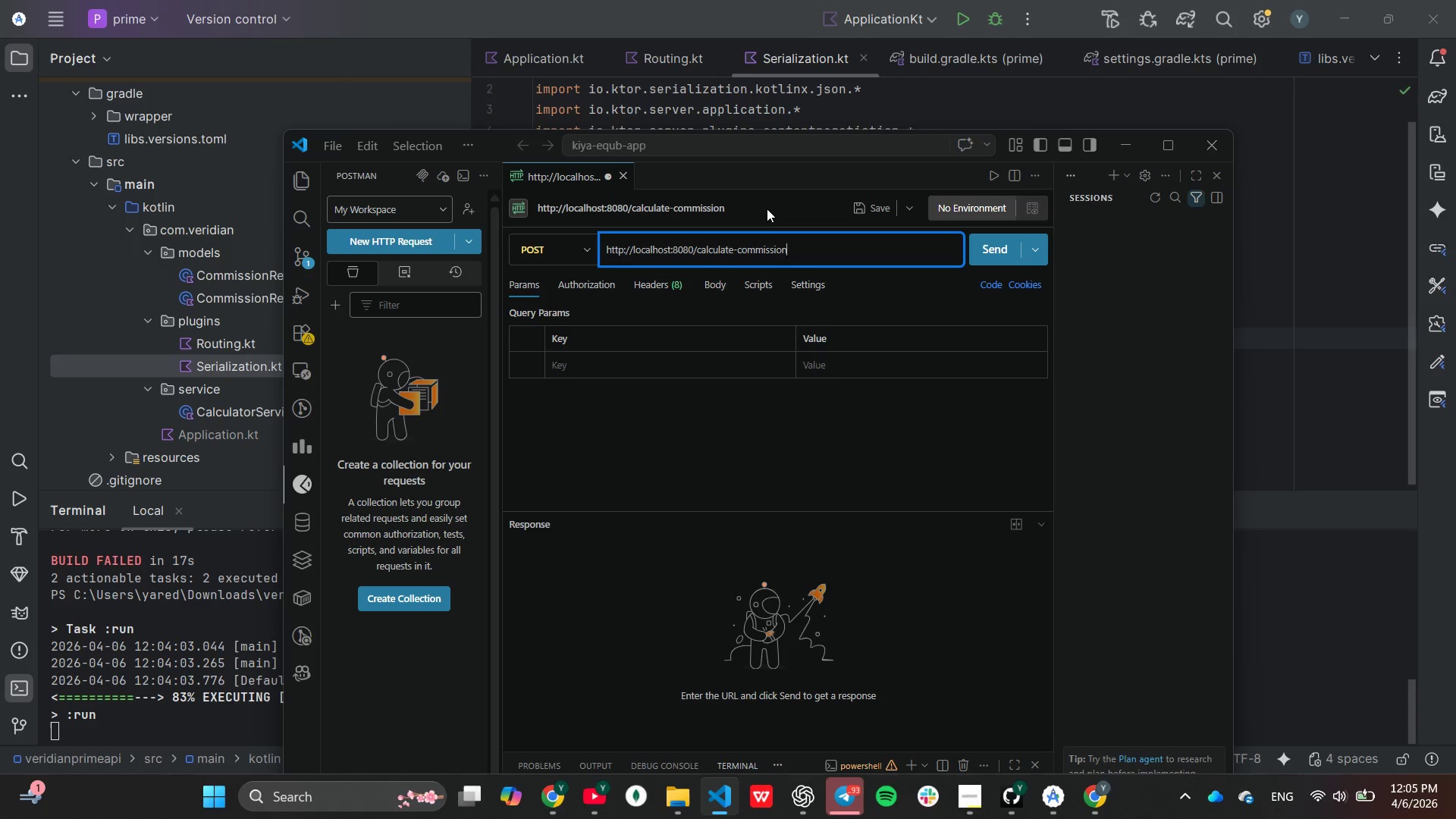 
left_click([666, 368])
 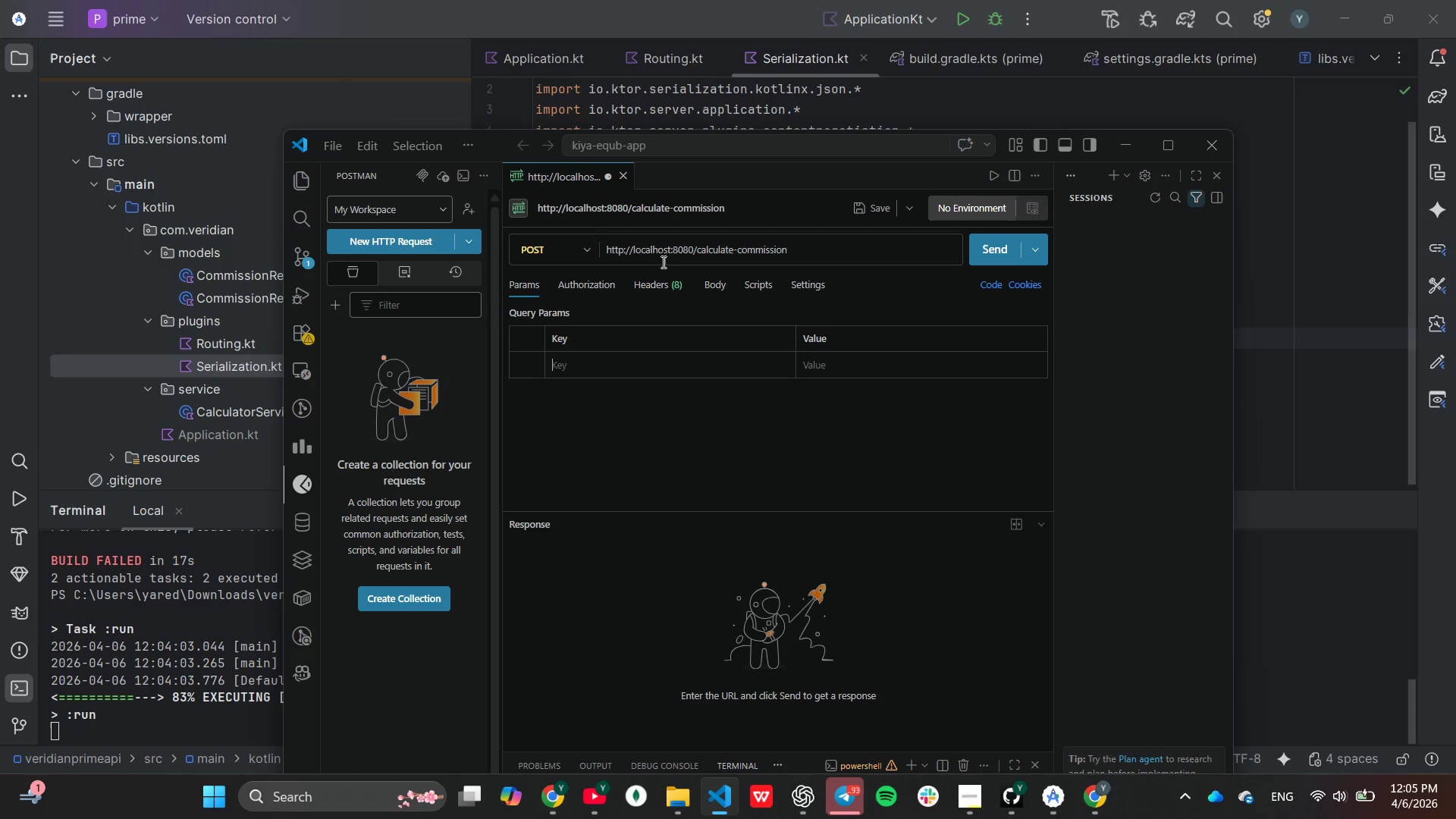 
left_click([660, 273])
 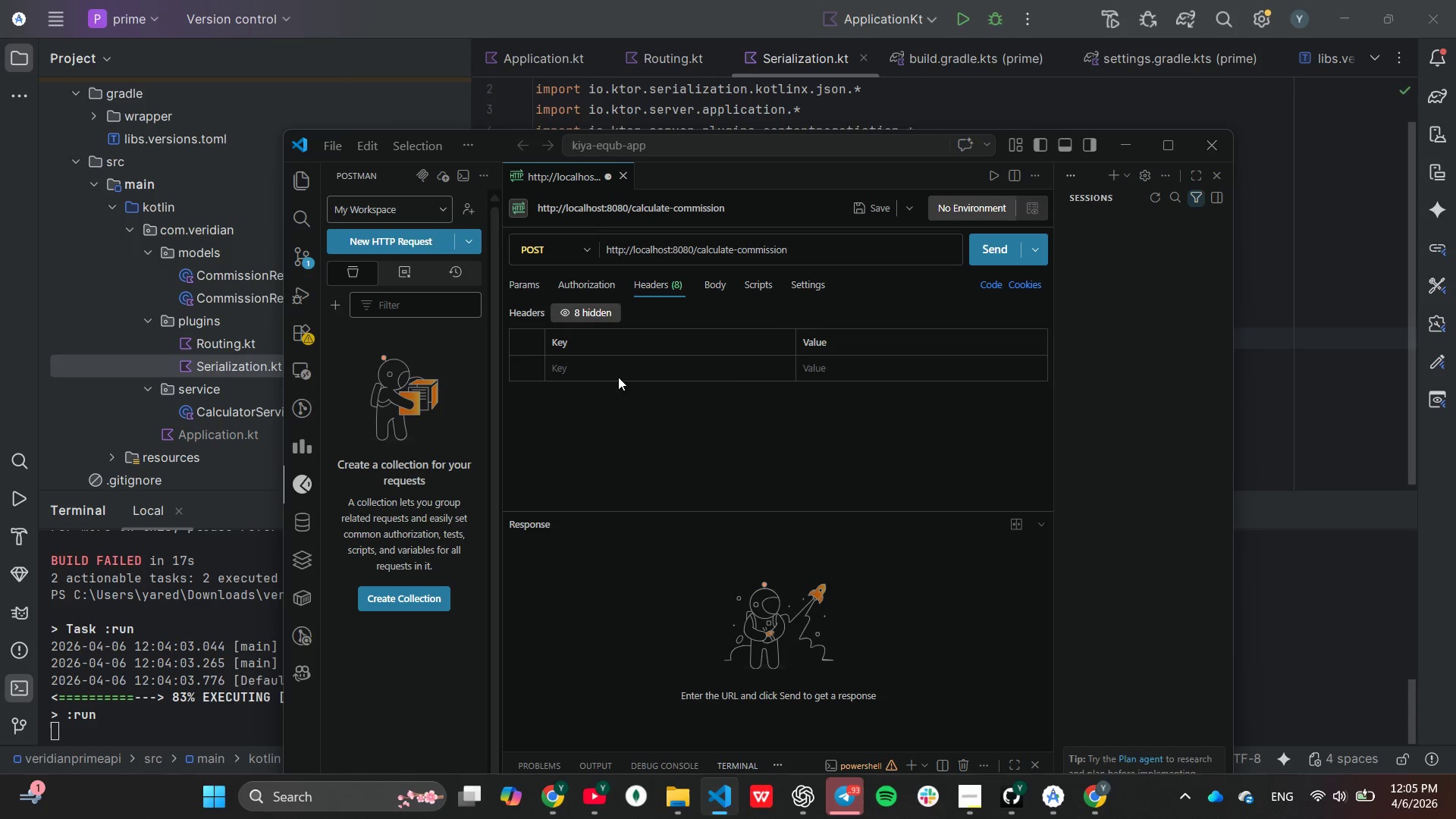 
left_click([618, 375])
 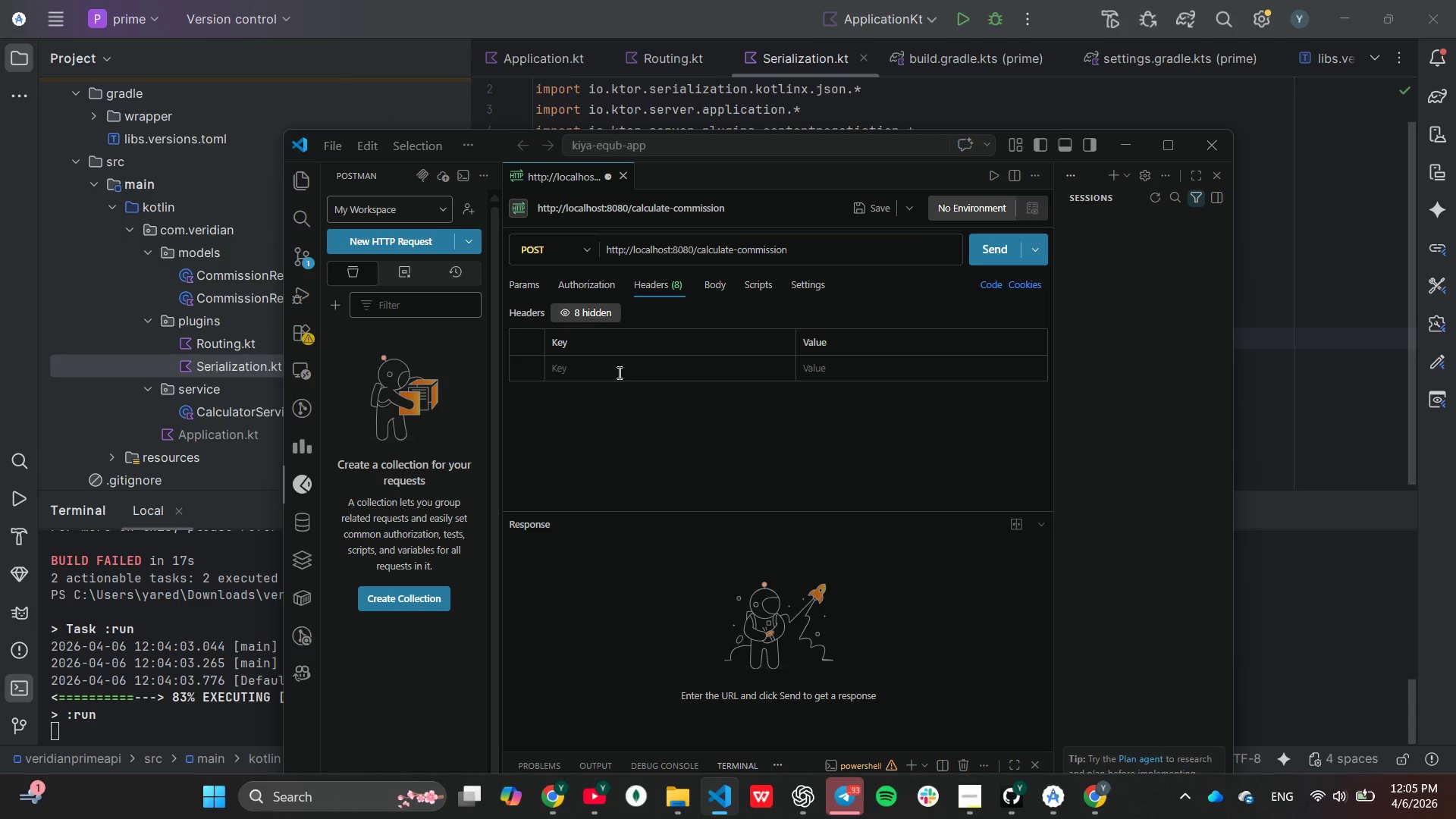 
type(COntn)
key(Backspace)
key(Backspace)
key(Backspace)
key(Backspace)
type(ontent-Type)
 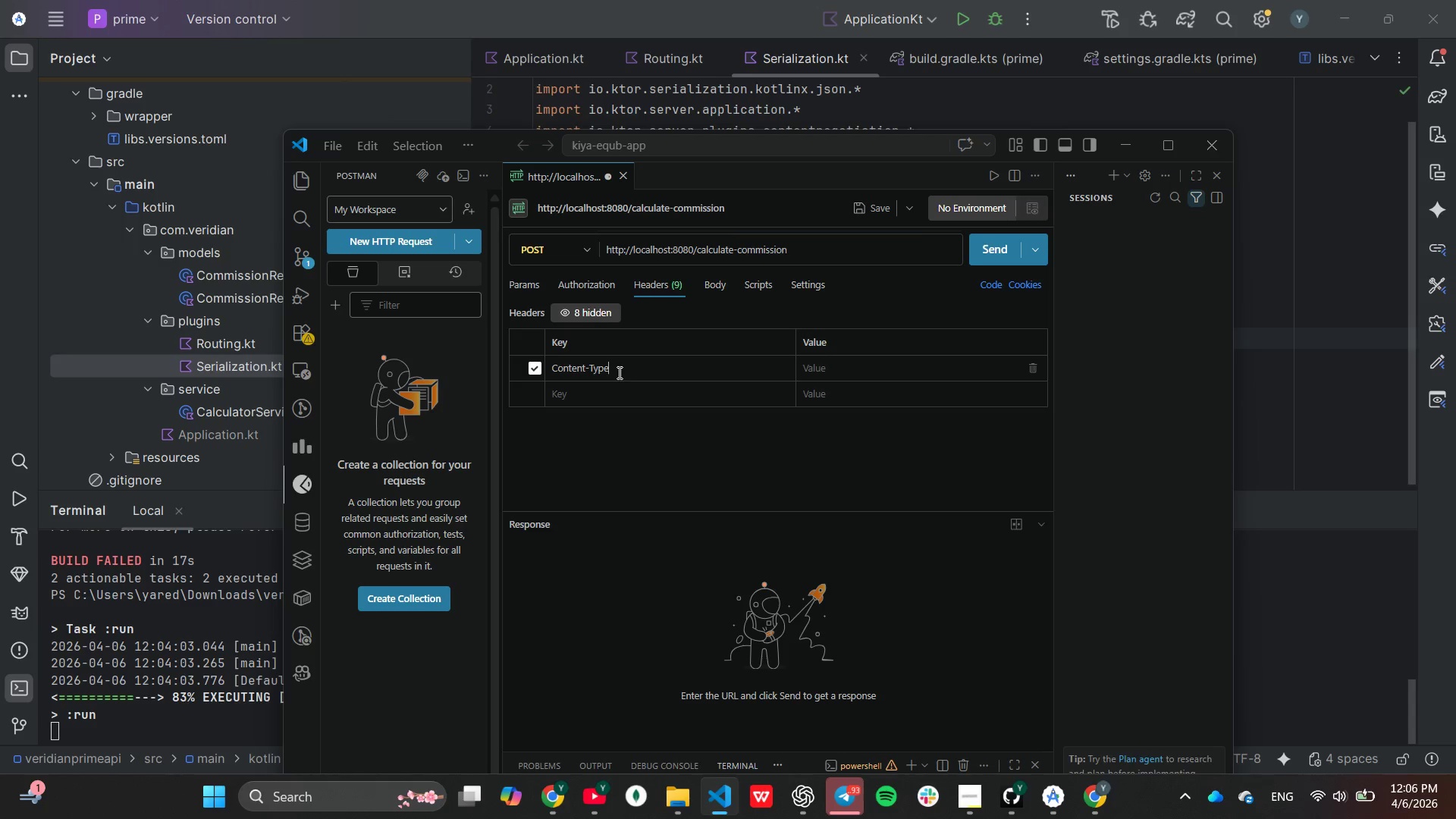 
left_click([811, 365])
 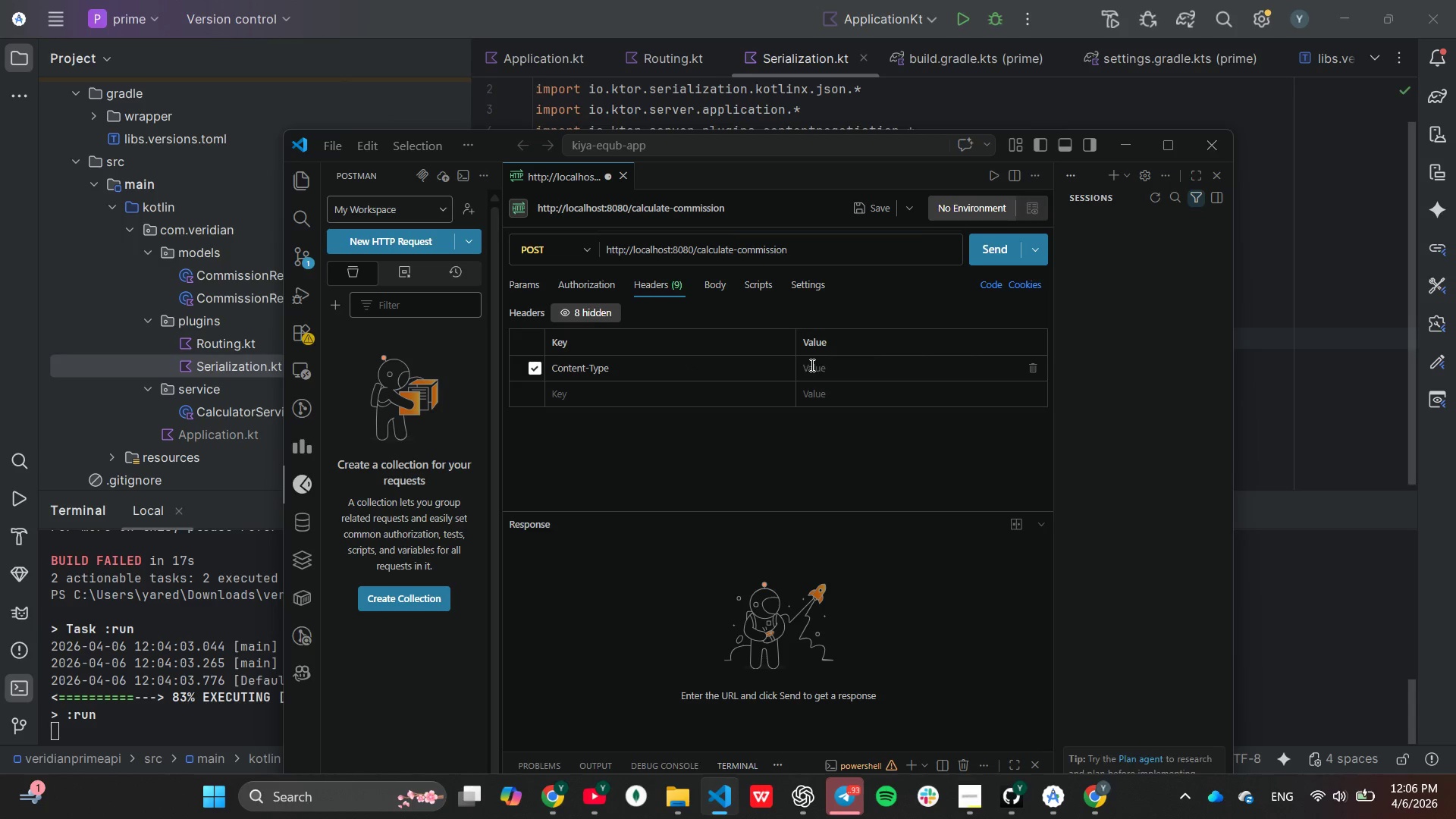 
type(application/json)
 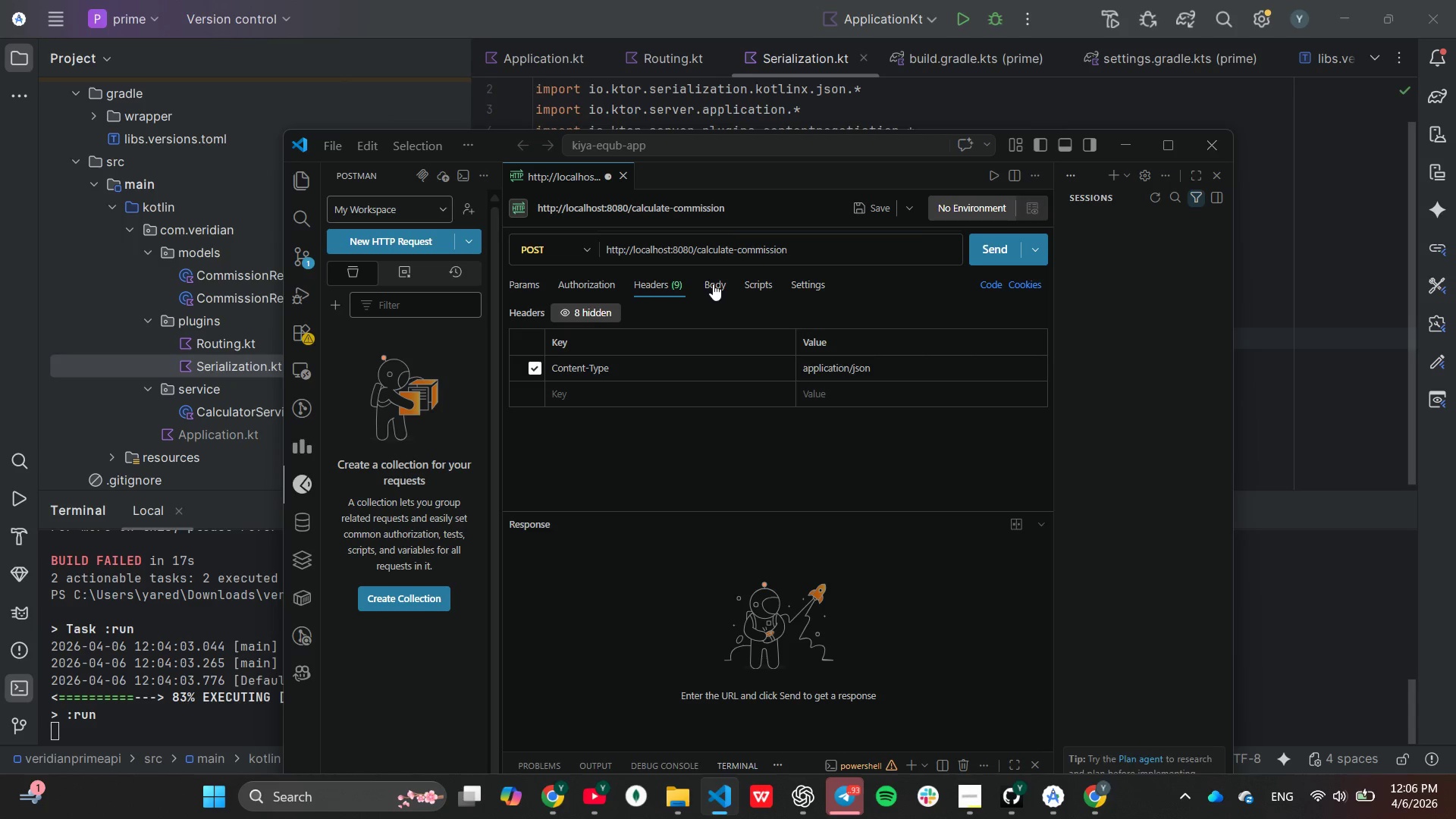 
left_click([705, 275])
 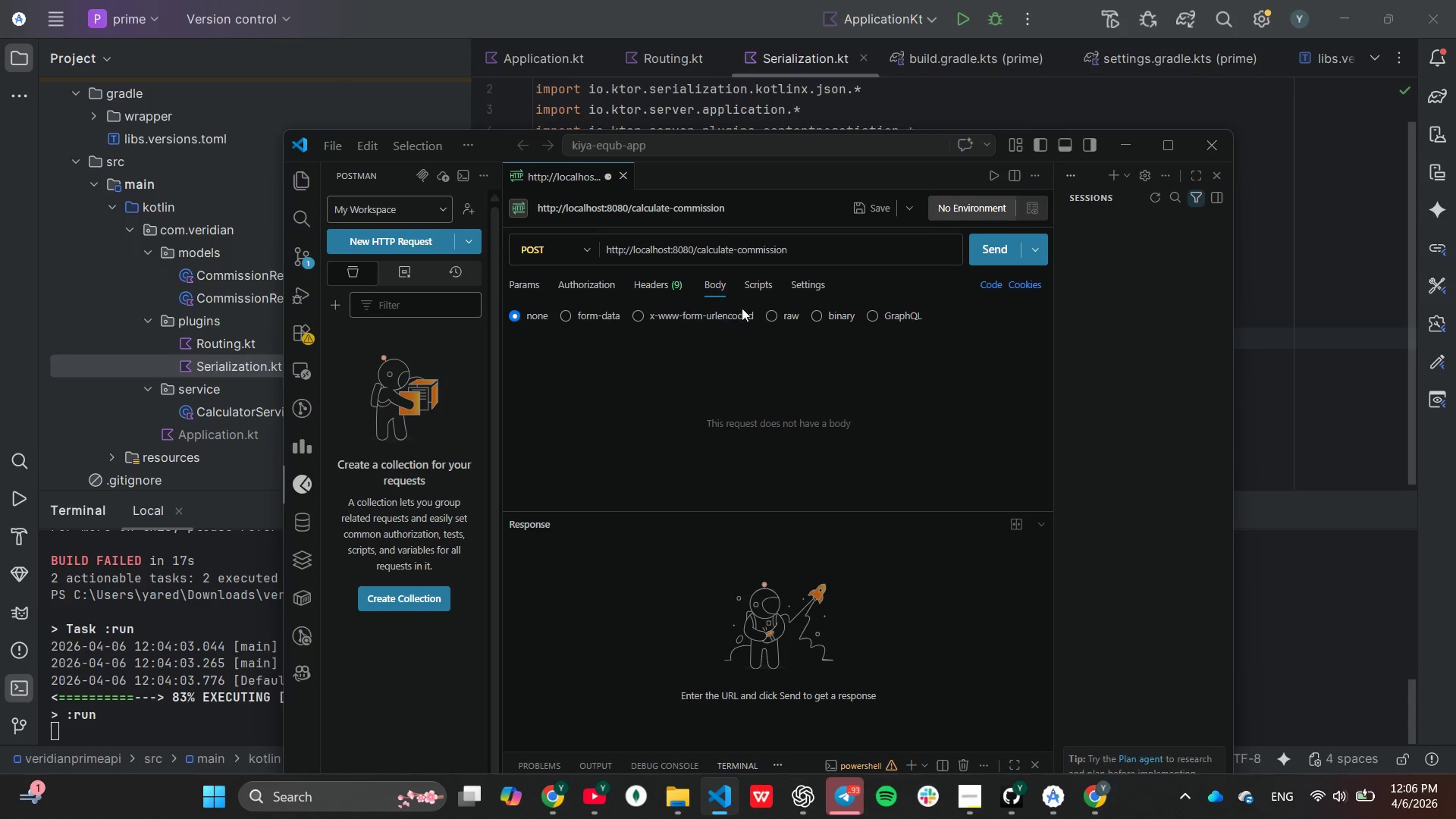 
left_click([774, 308])
 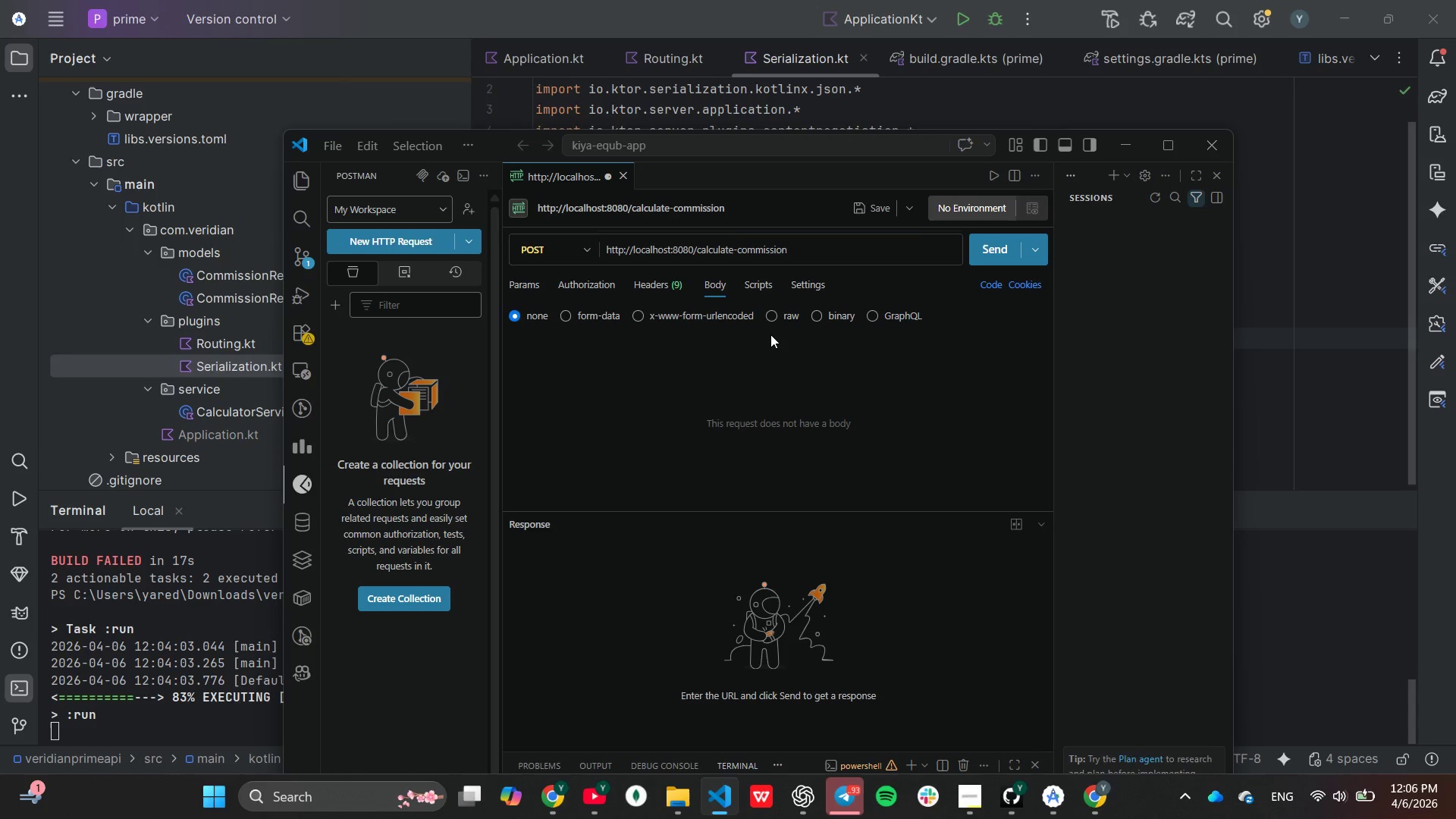 
left_click([770, 314])
 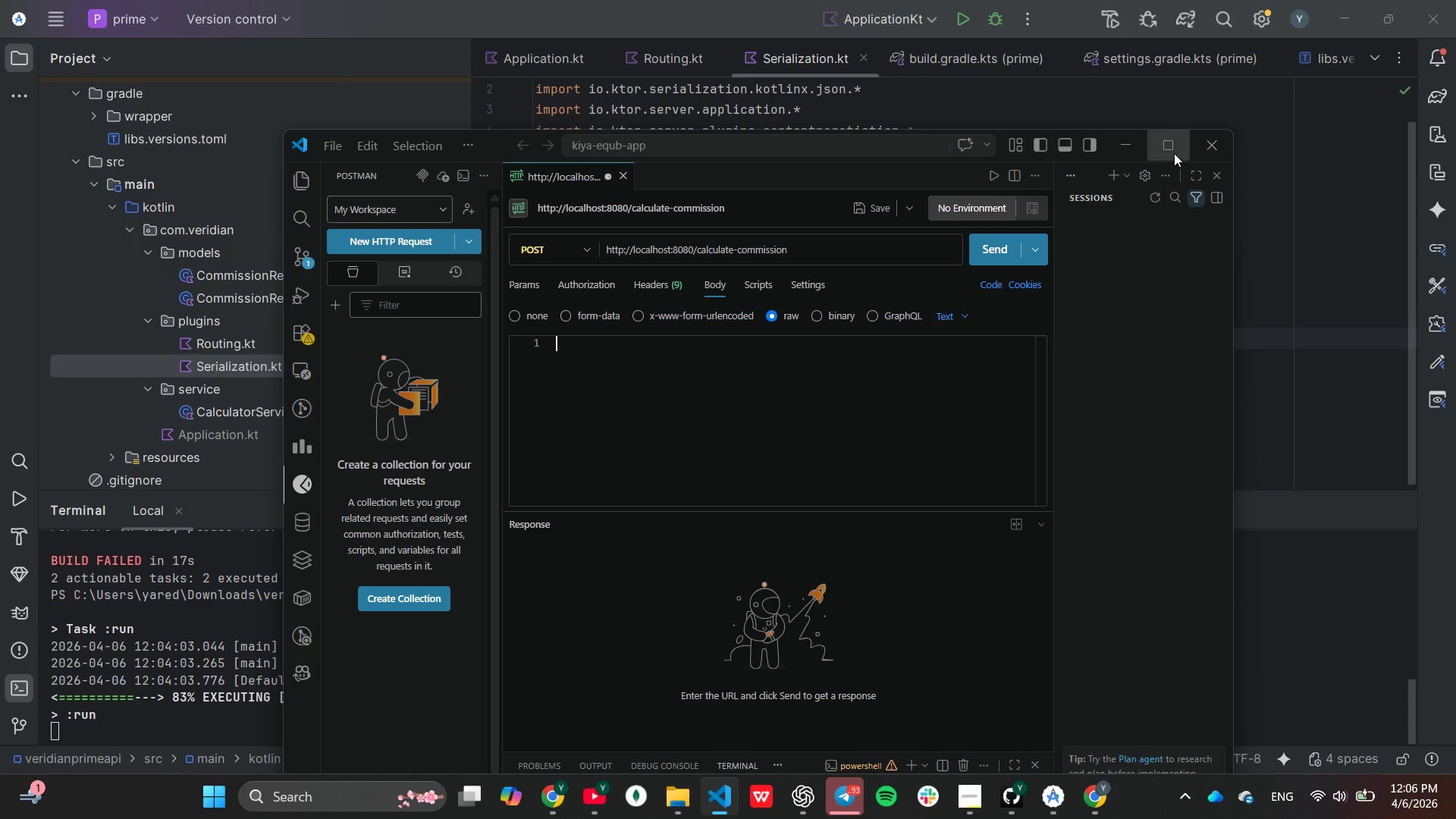 
left_click([1174, 153])
 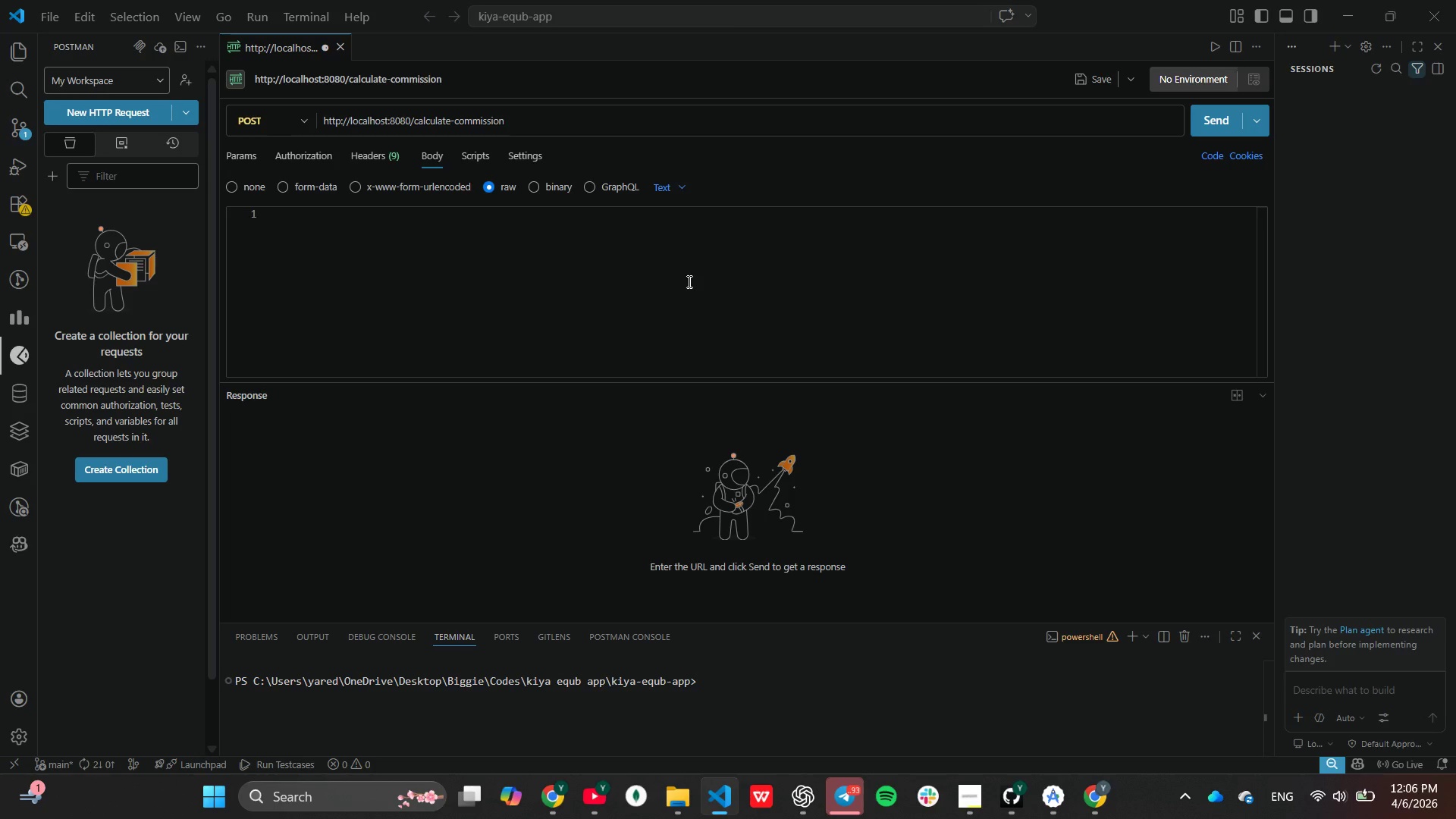 
scroll: coordinate [688, 281], scroll_direction: none, amount: 0.0
 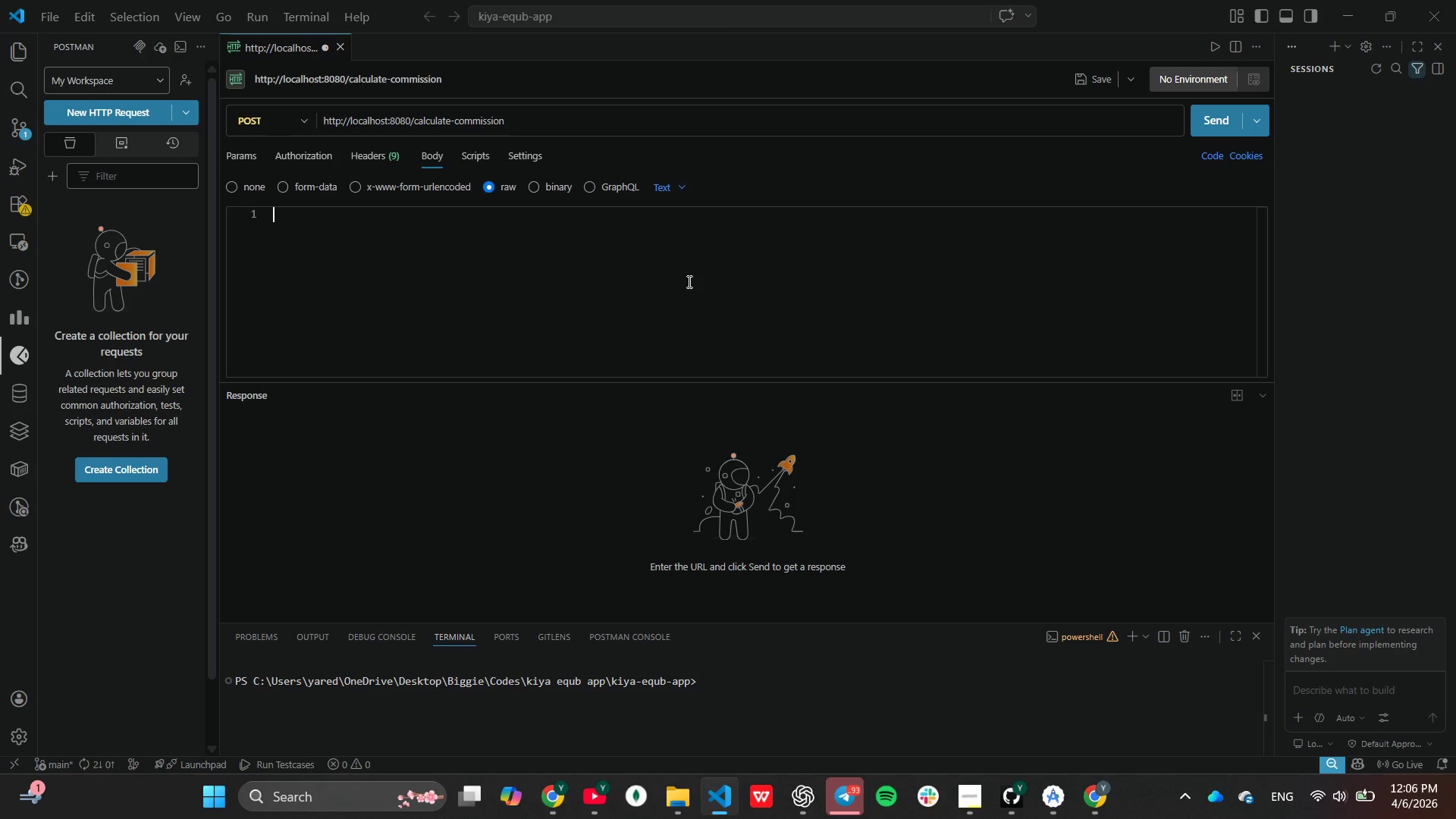 
key(Shift+ShiftLeft)
 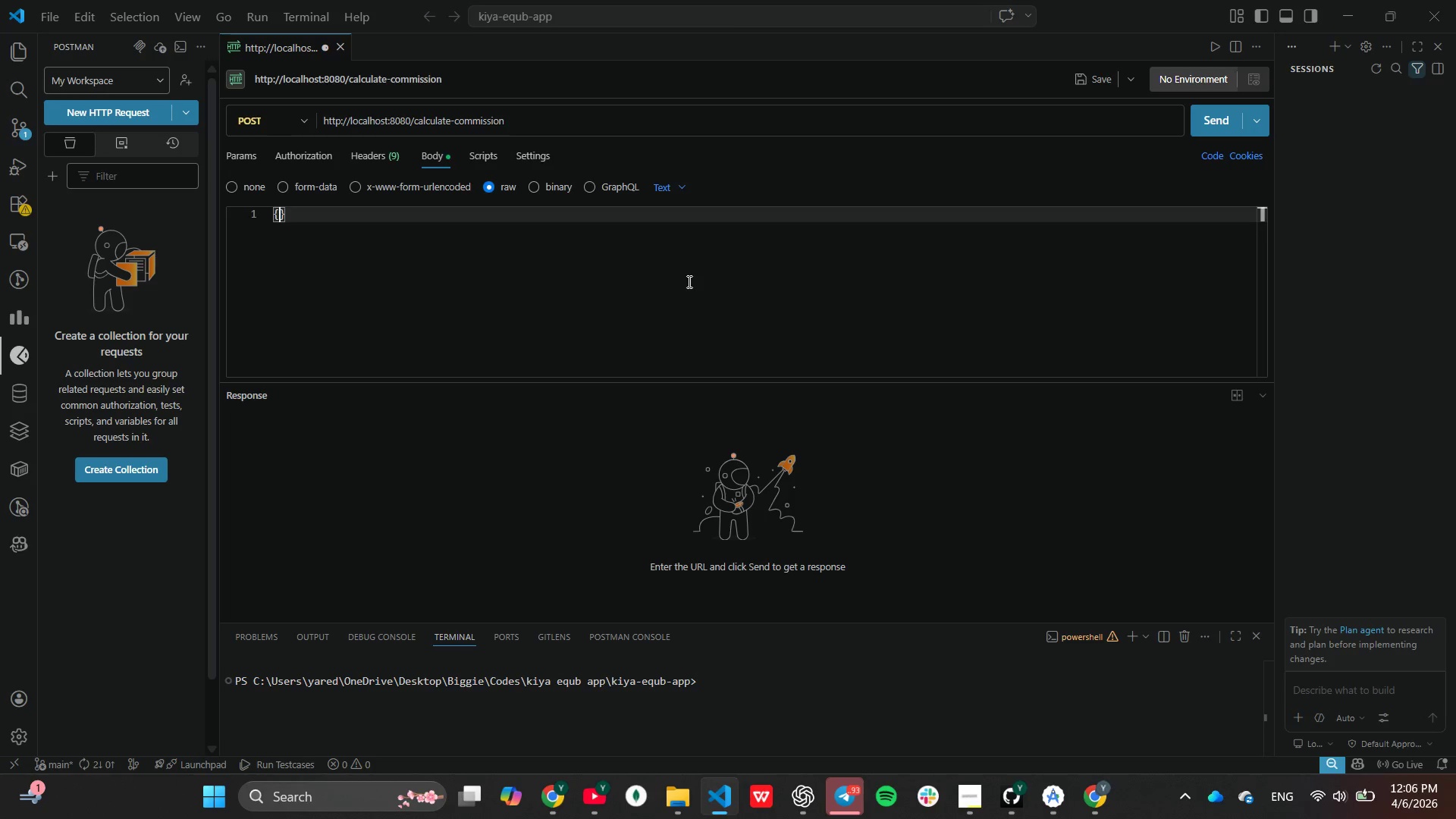 
key(Shift+BracketLeft)
 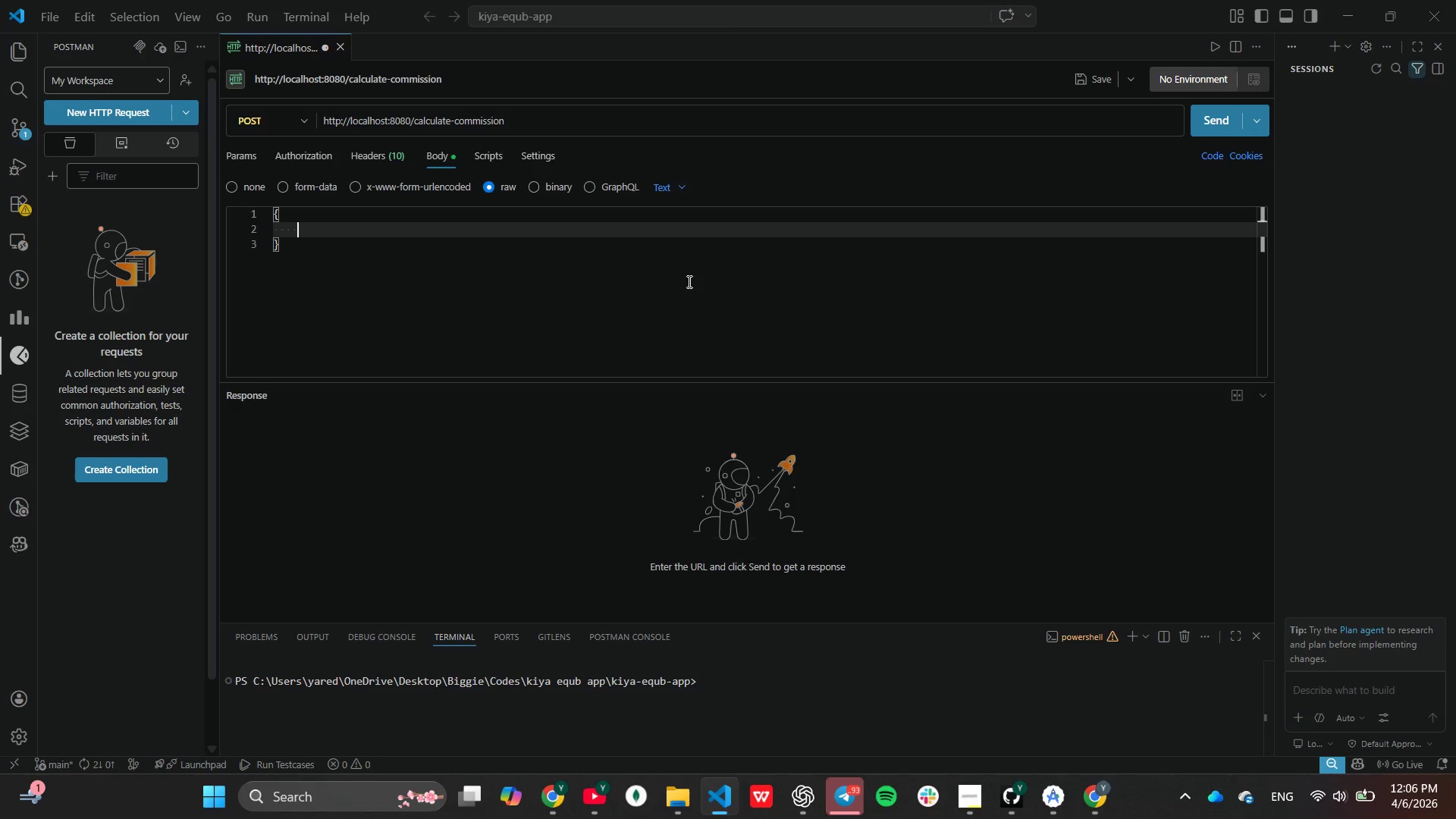 
key(Enter)
 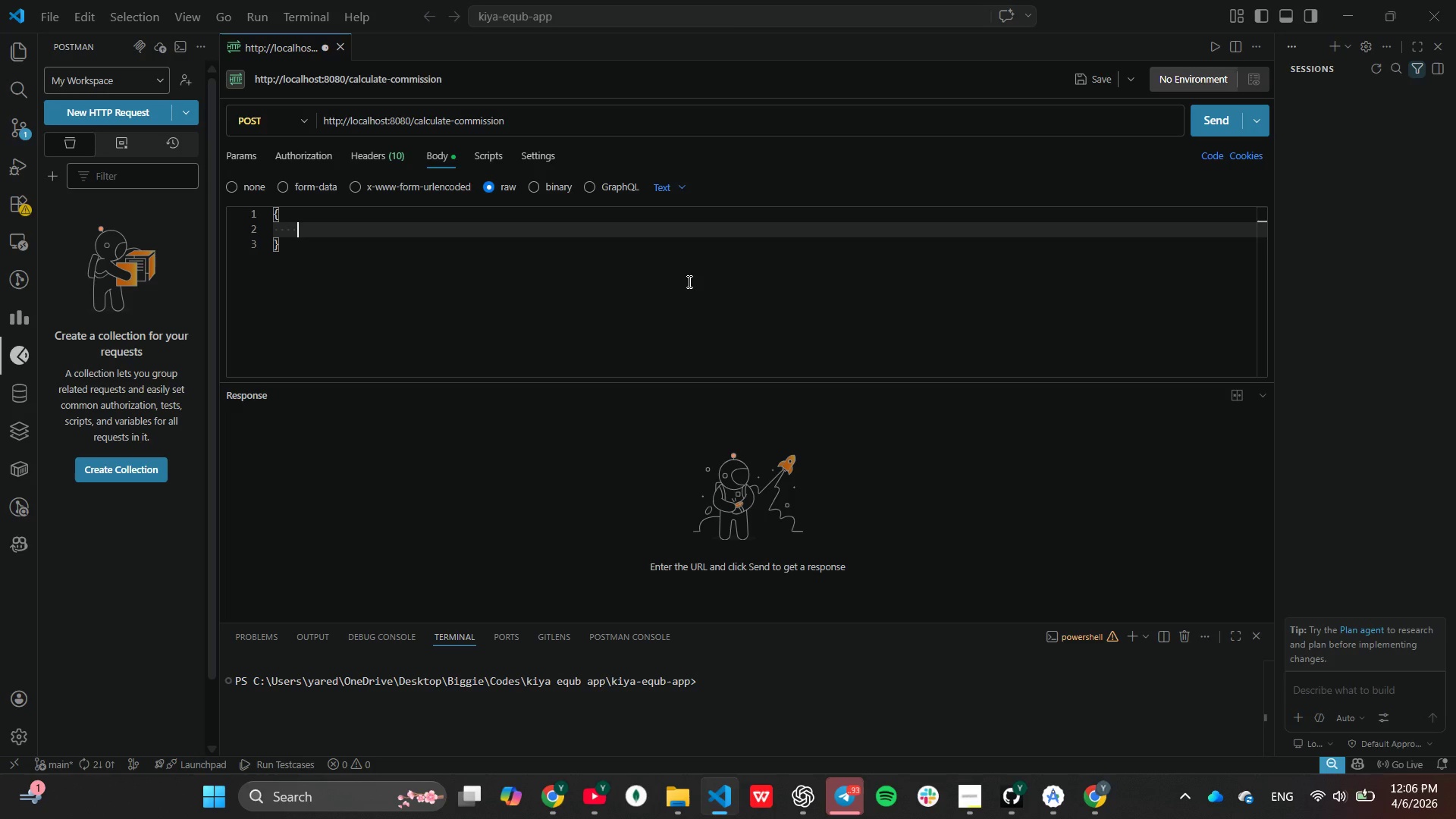 
type(salePrice: 25000,)